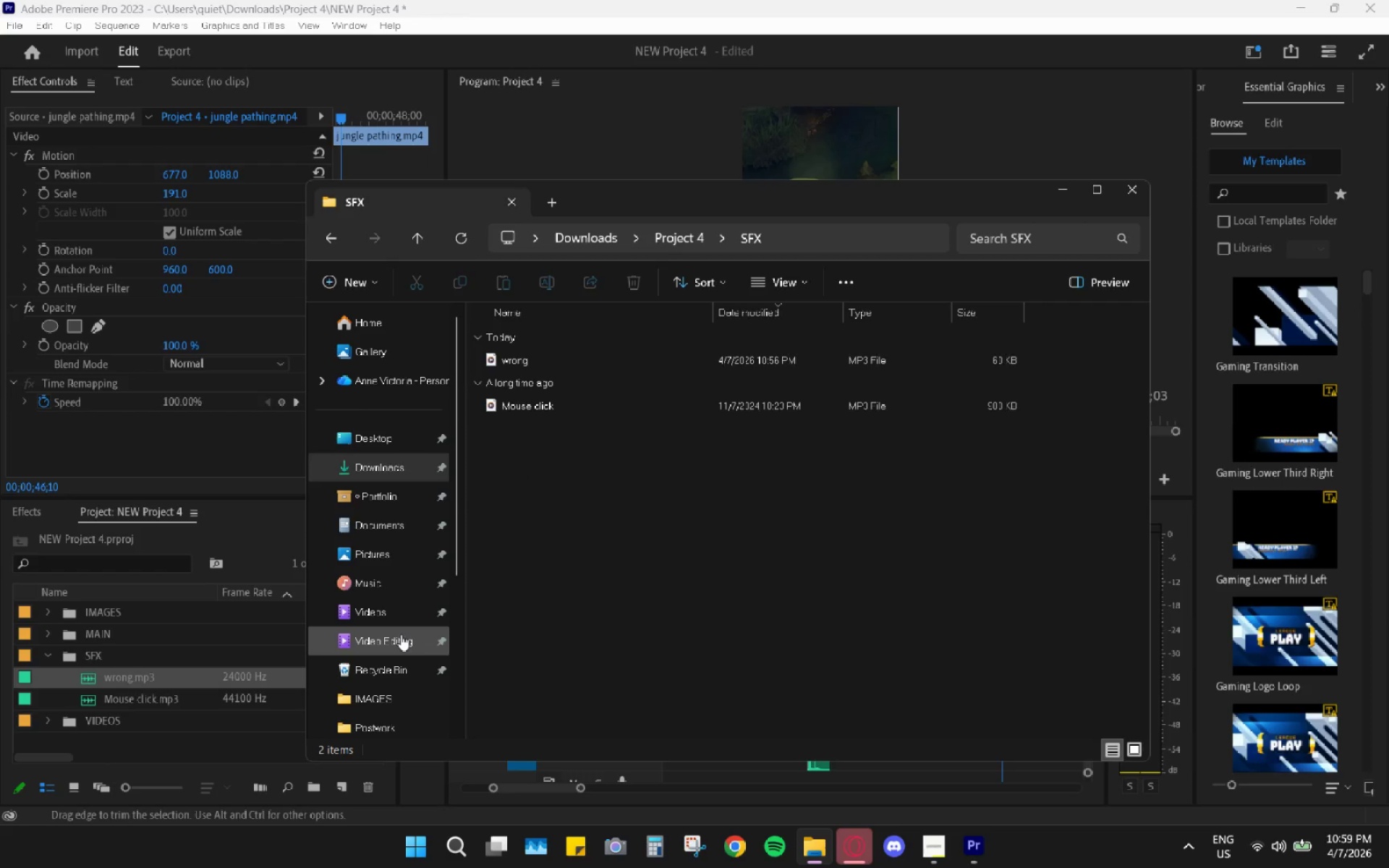 
left_click([401, 634])
 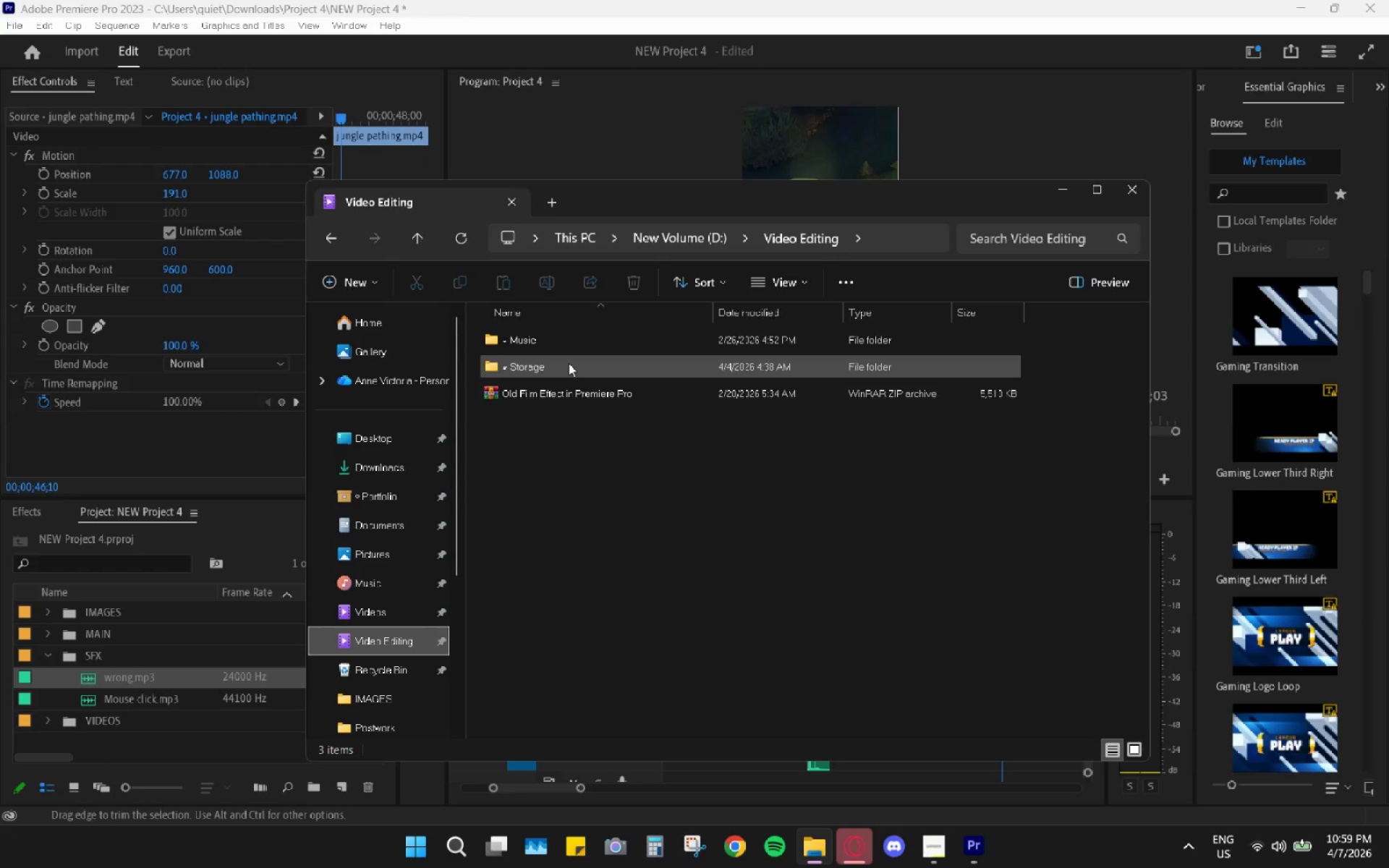 
double_click([569, 363])
 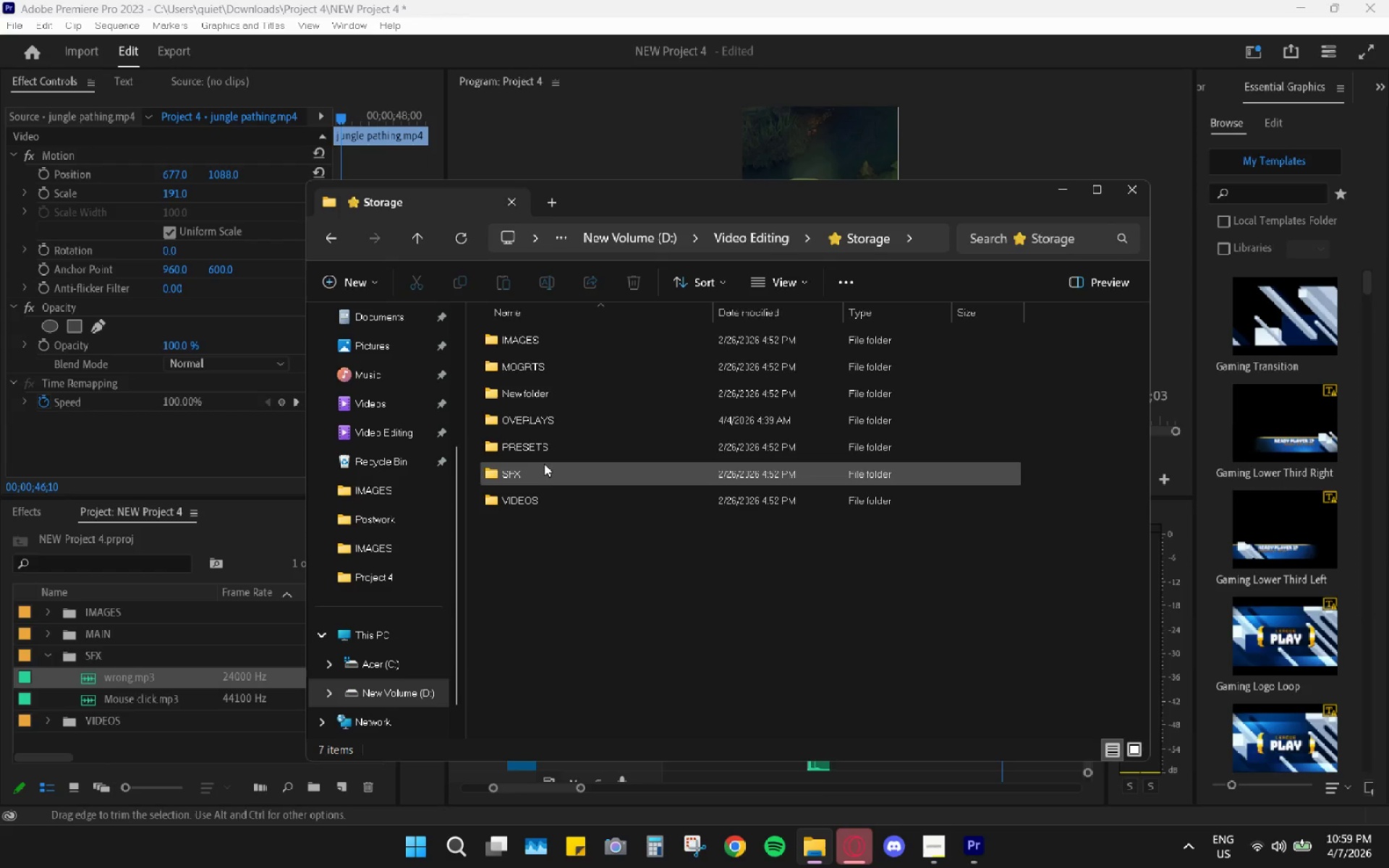 
double_click([536, 467])
 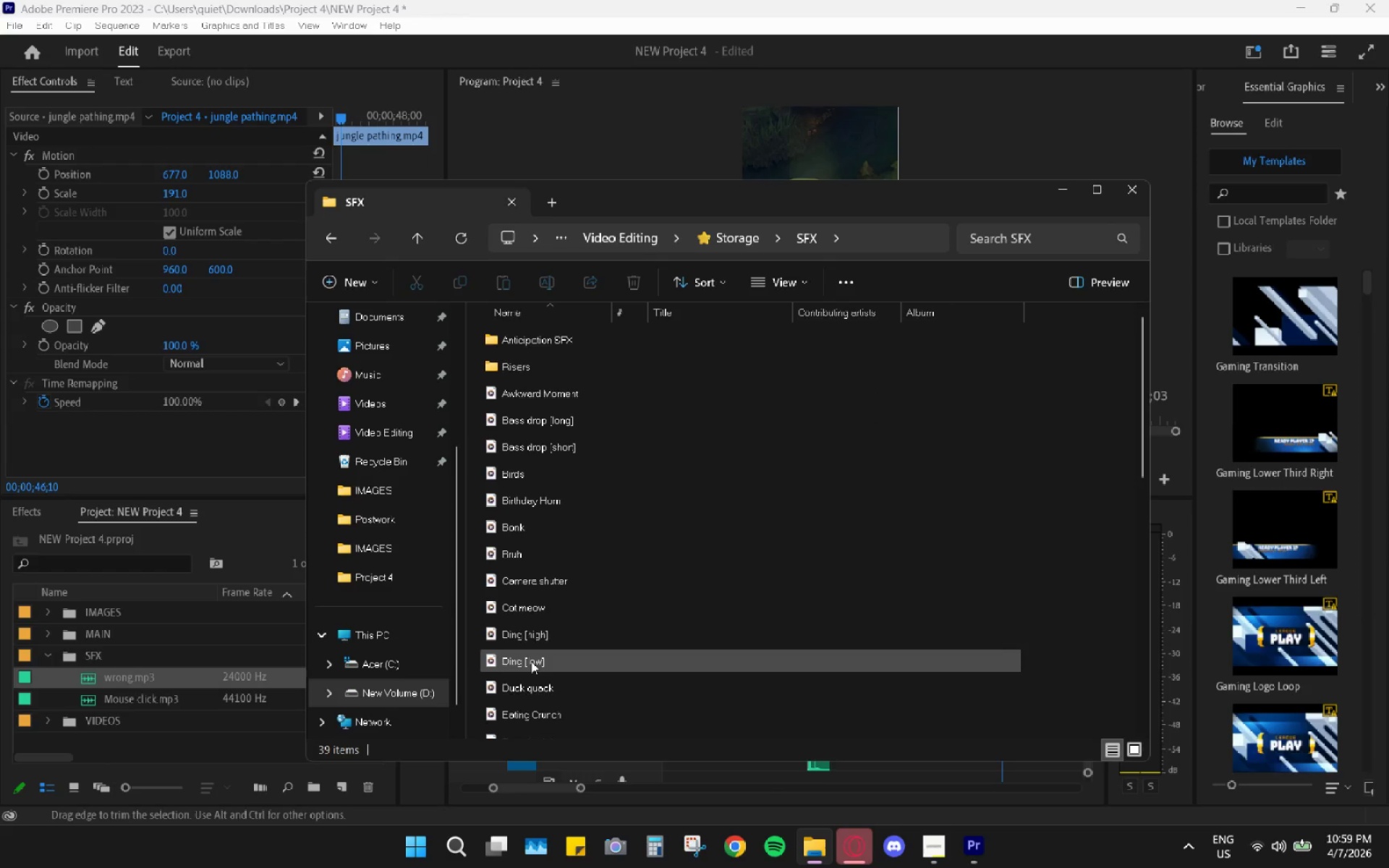 
left_click([531, 665])
 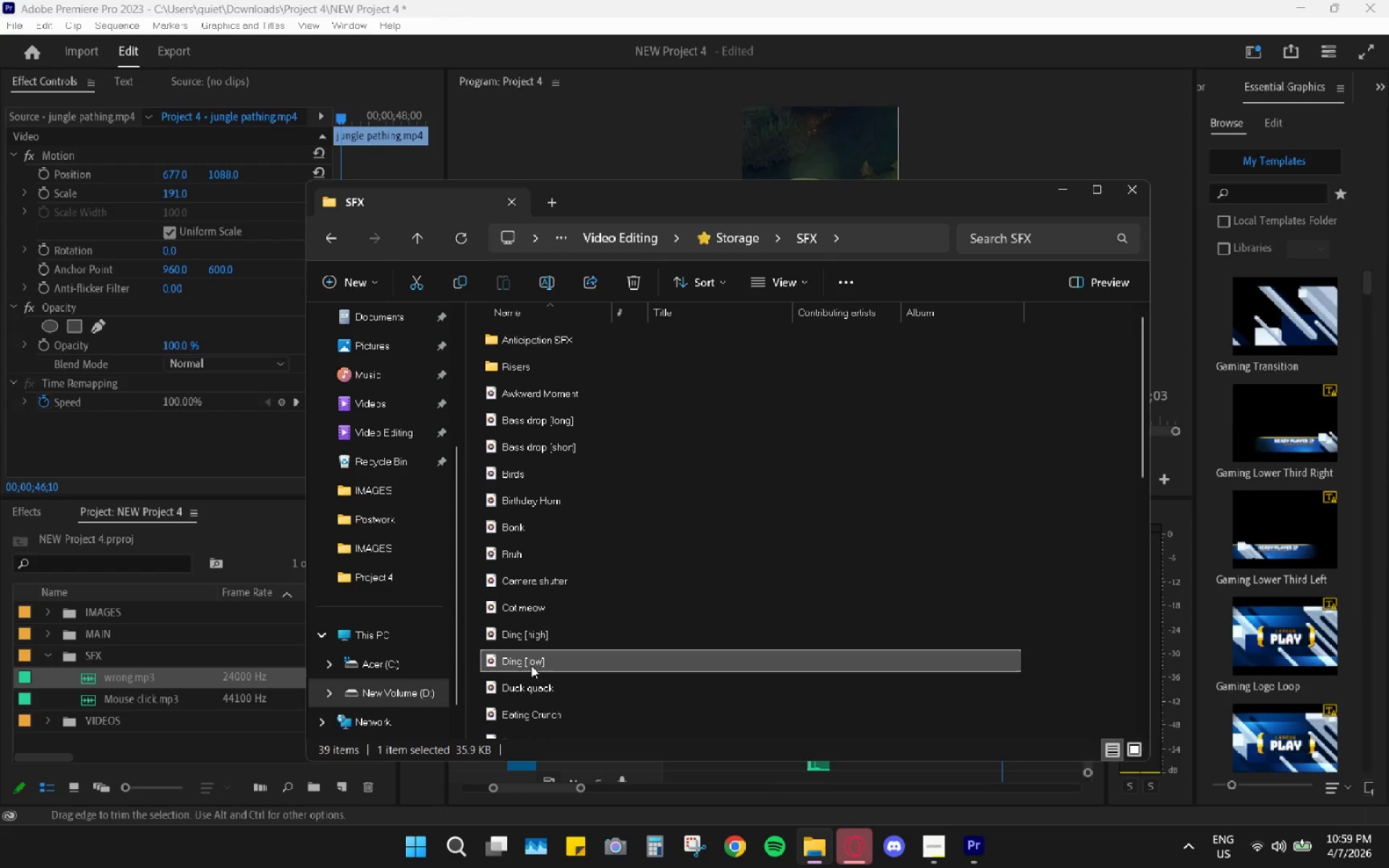 
right_click([531, 665])
 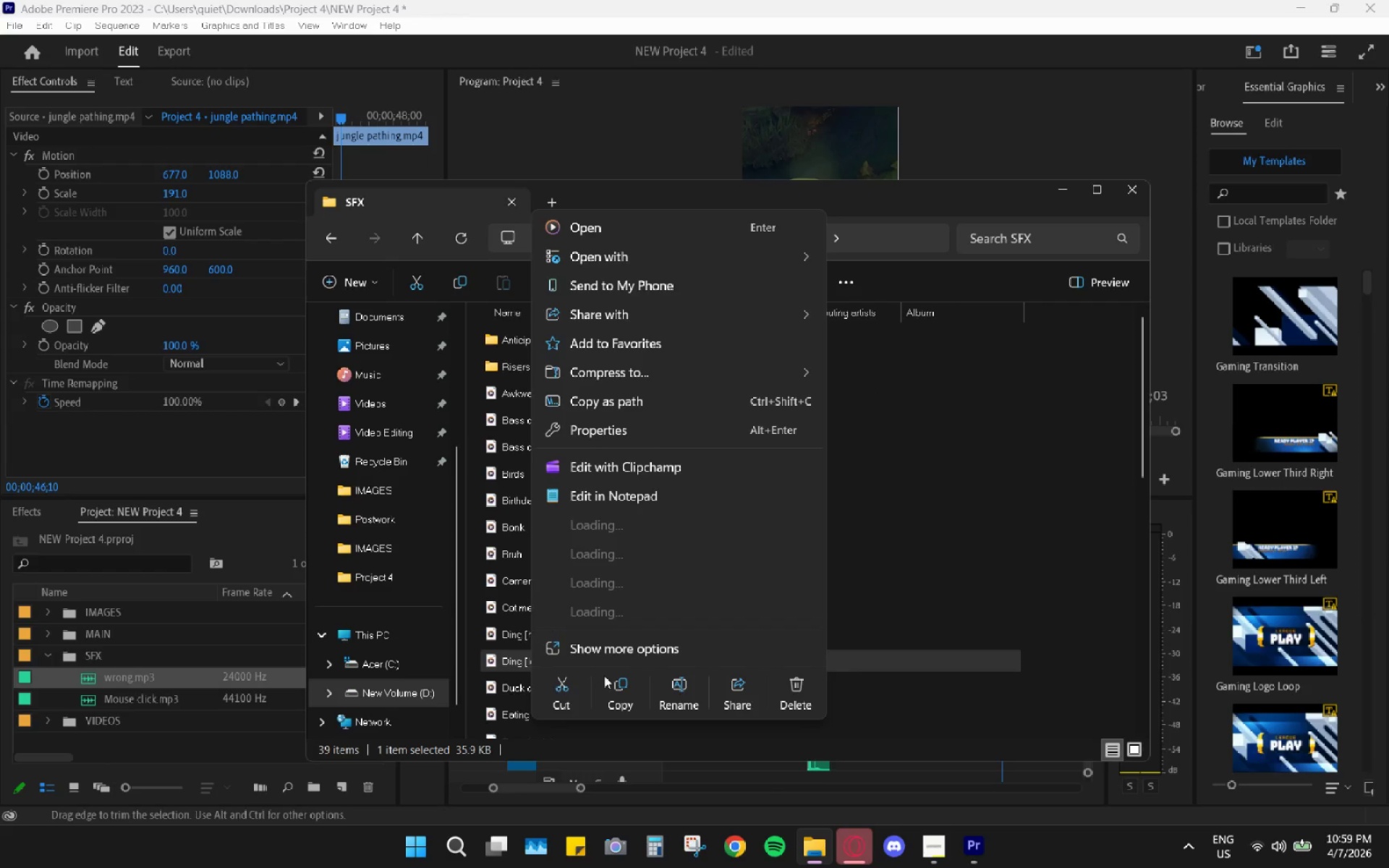 
left_click([616, 682])
 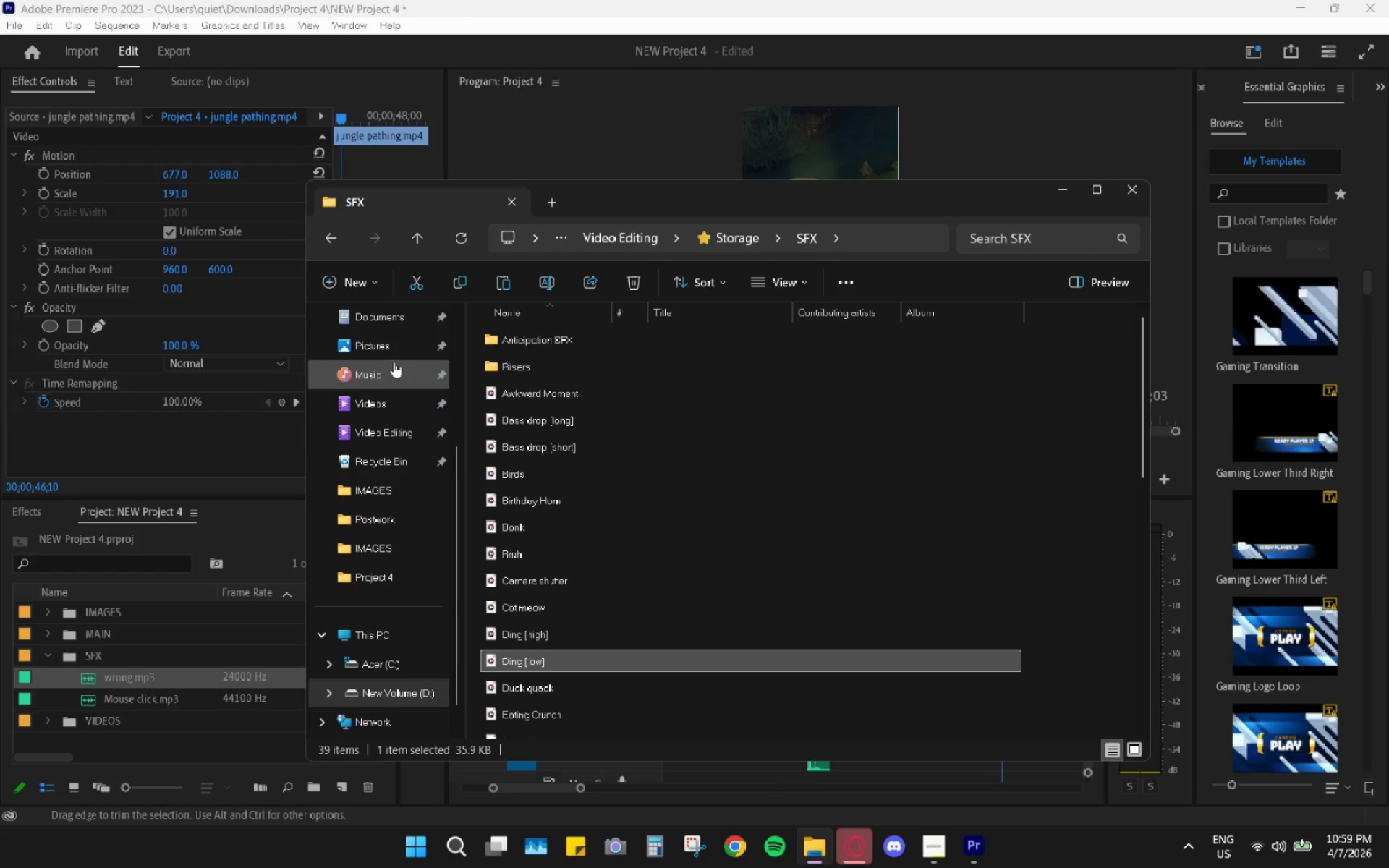 
left_click([386, 373])
 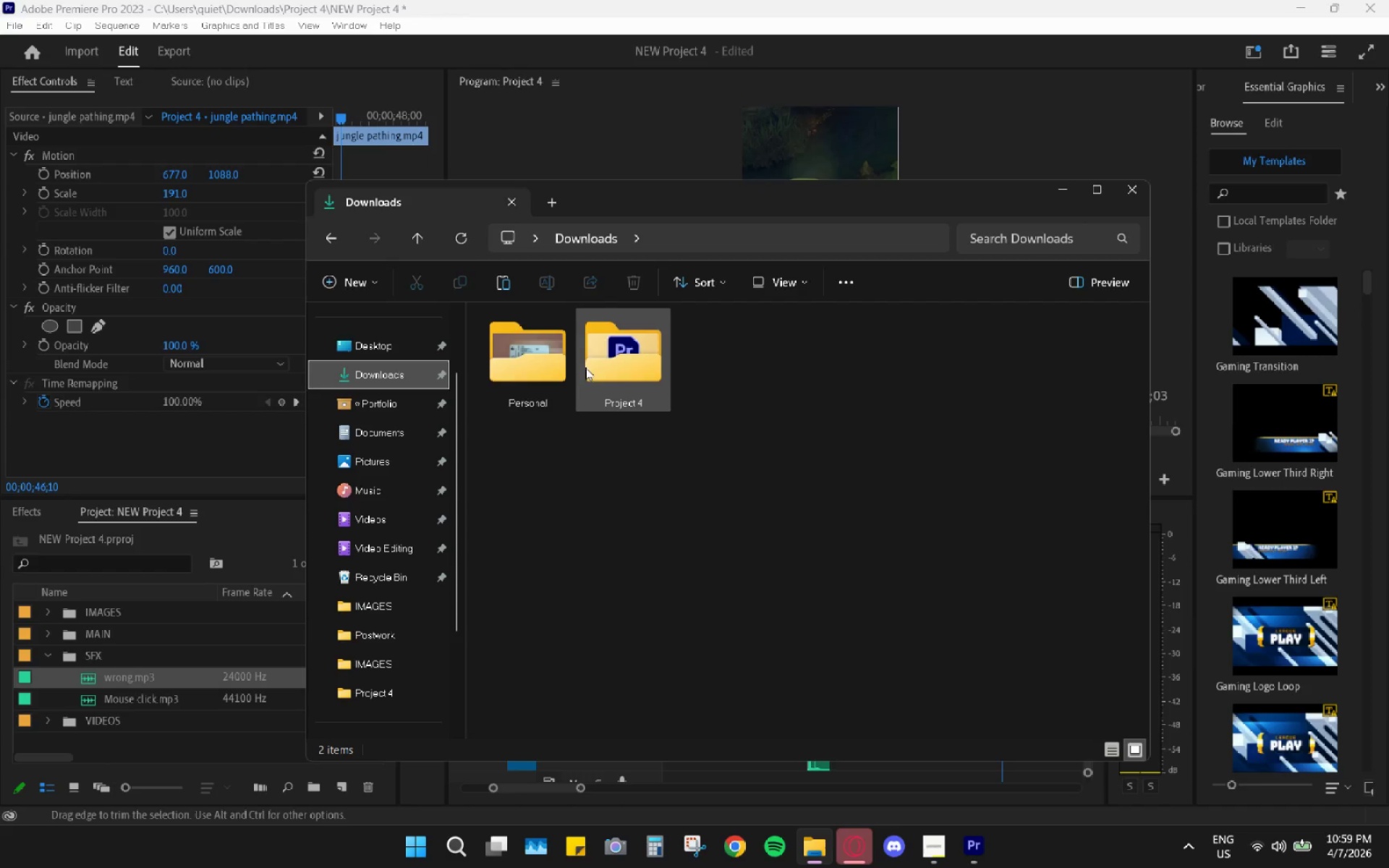 
scroll: coordinate [388, 354], scroll_direction: up, amount: 1.0
 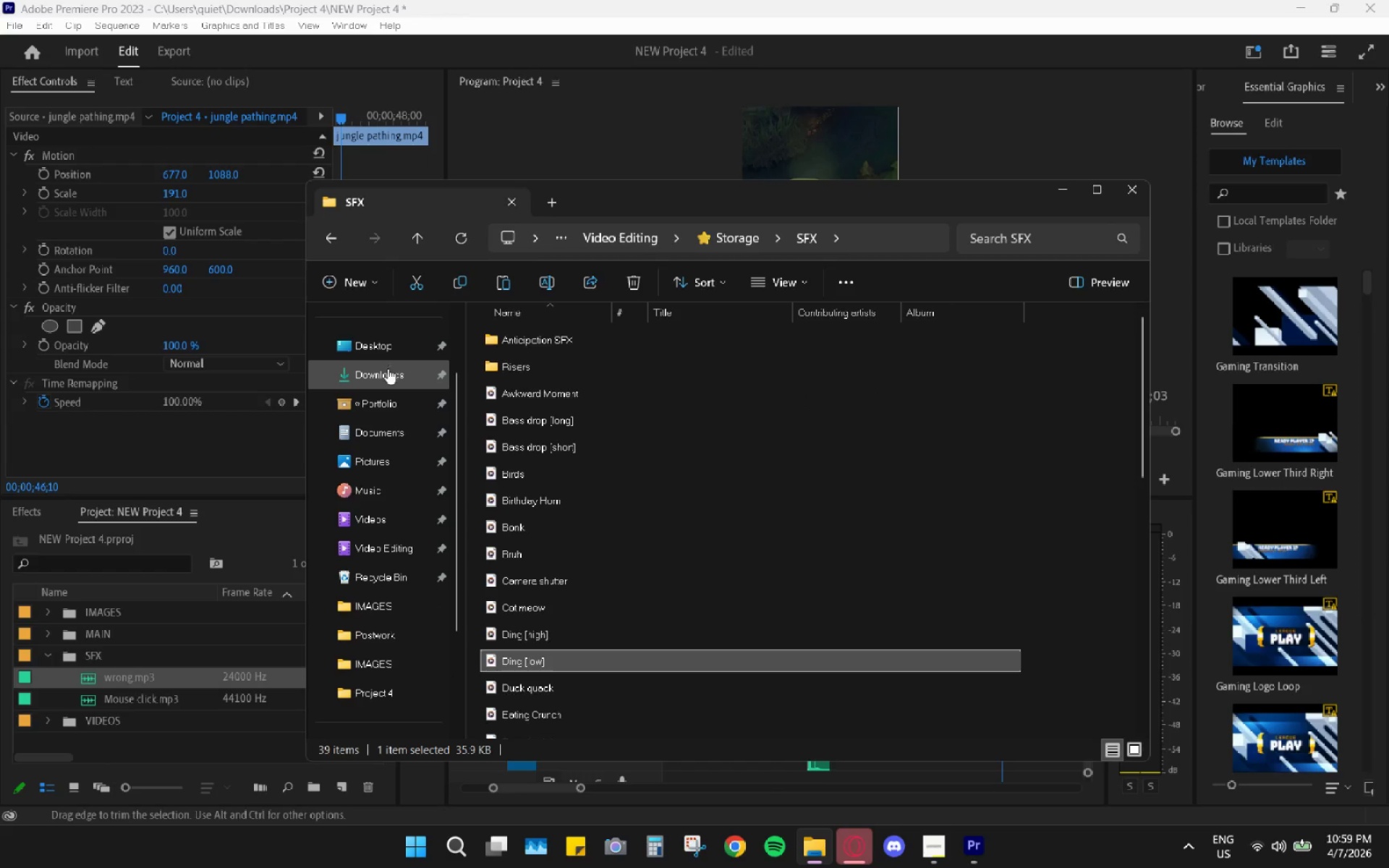 
double_click([591, 366])
 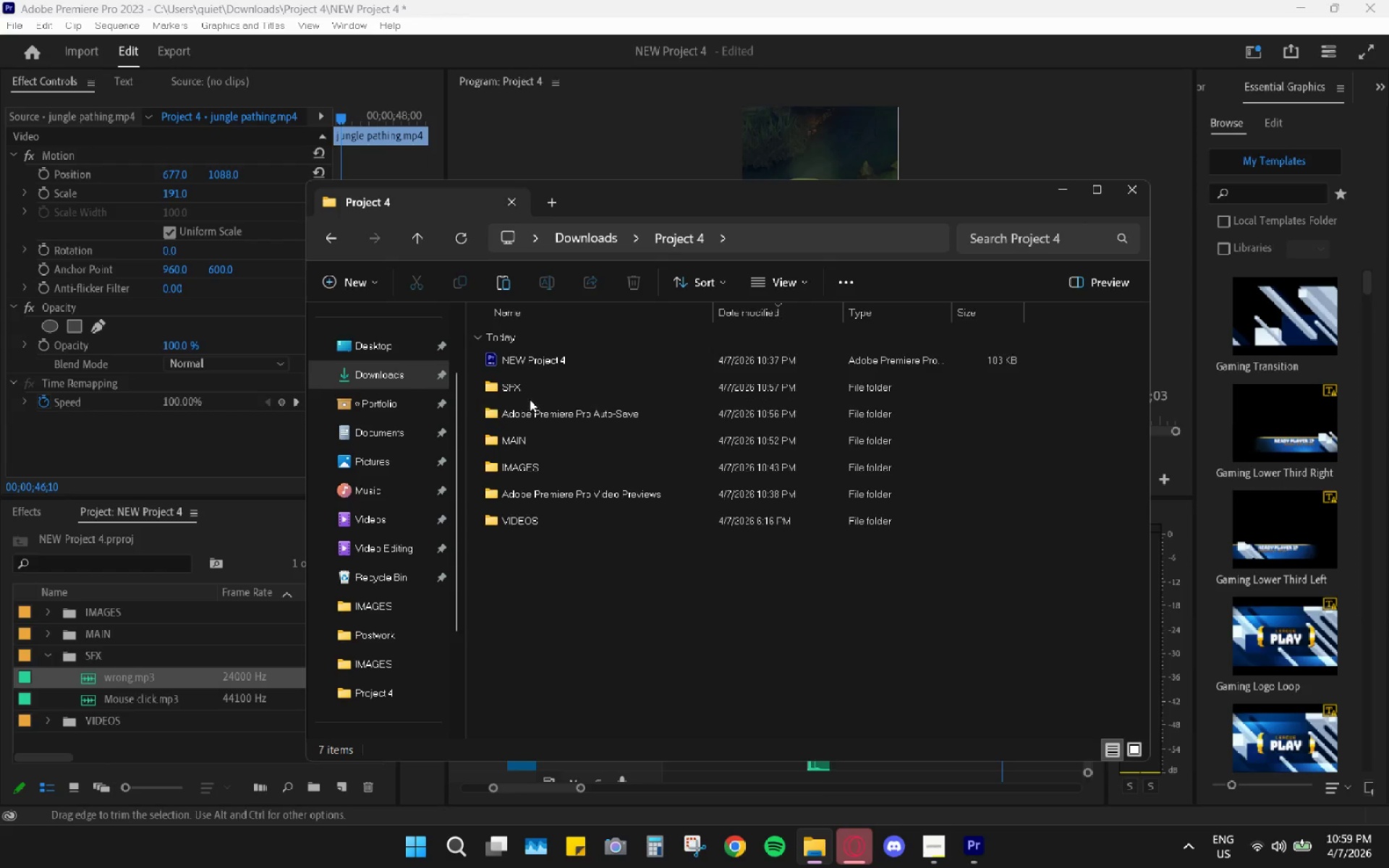 
double_click([530, 391])
 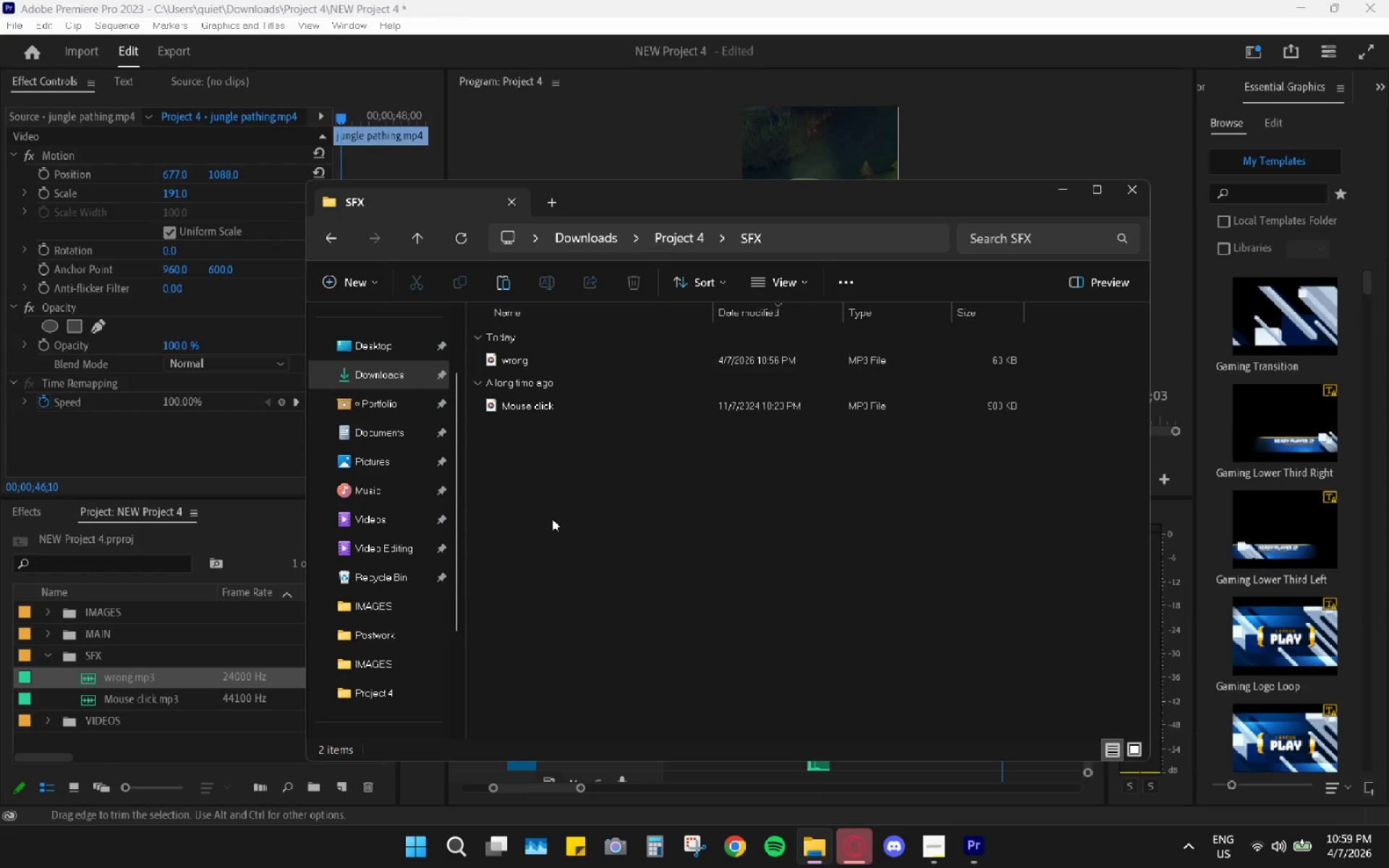 
triple_click([552, 519])
 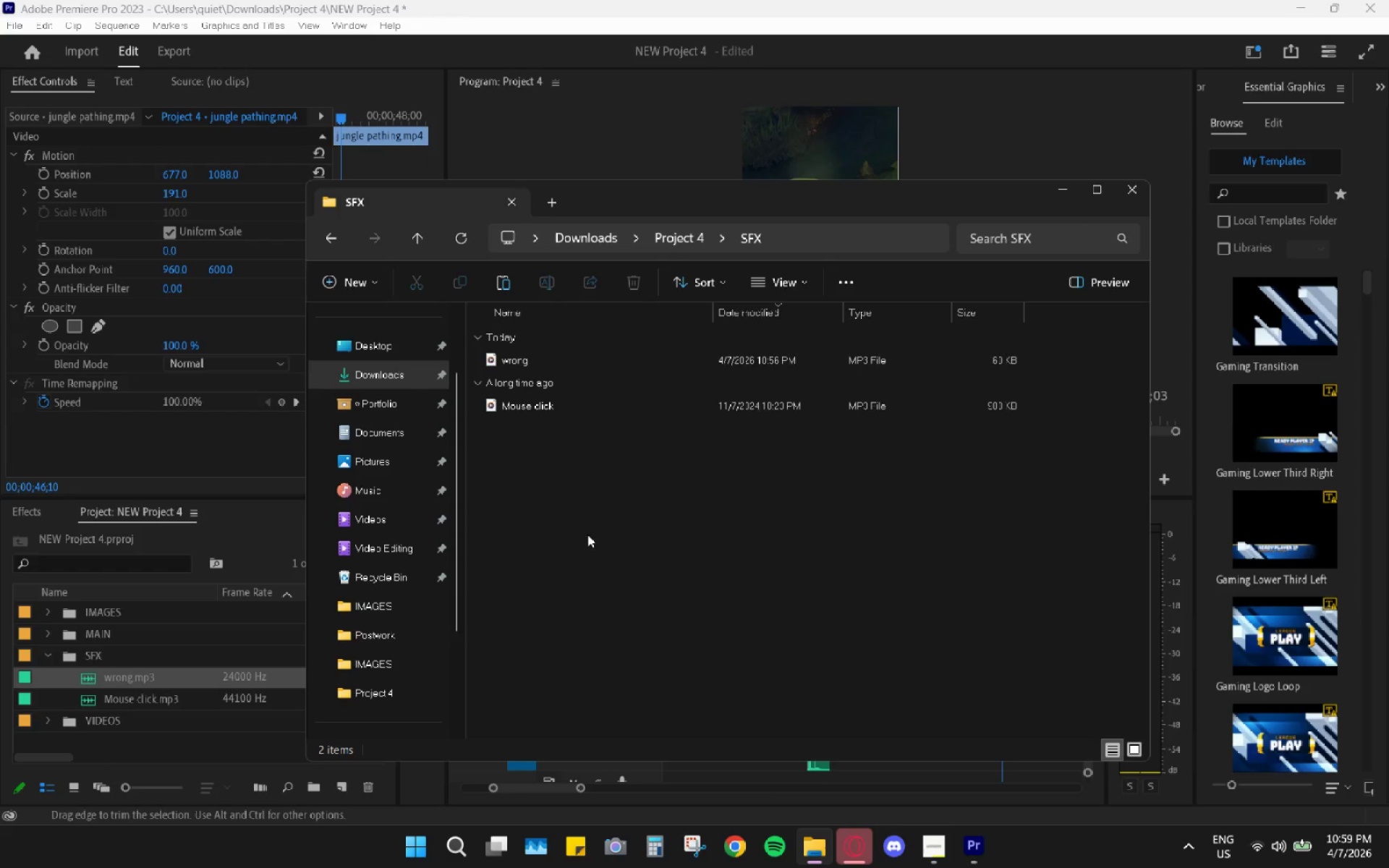 
left_click([535, 494])
 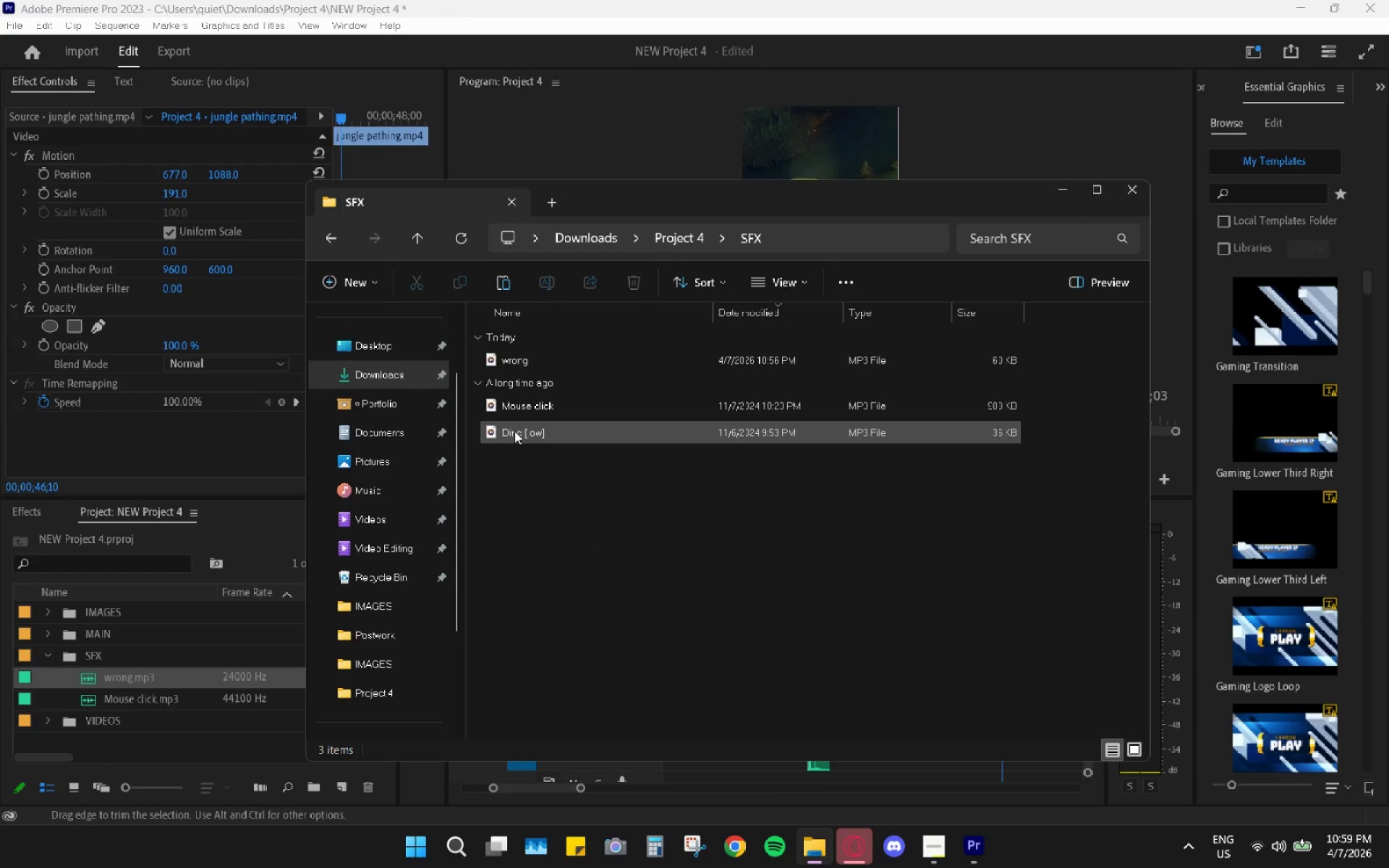 
left_click_drag(start_coordinate=[514, 430], to_coordinate=[96, 652])
 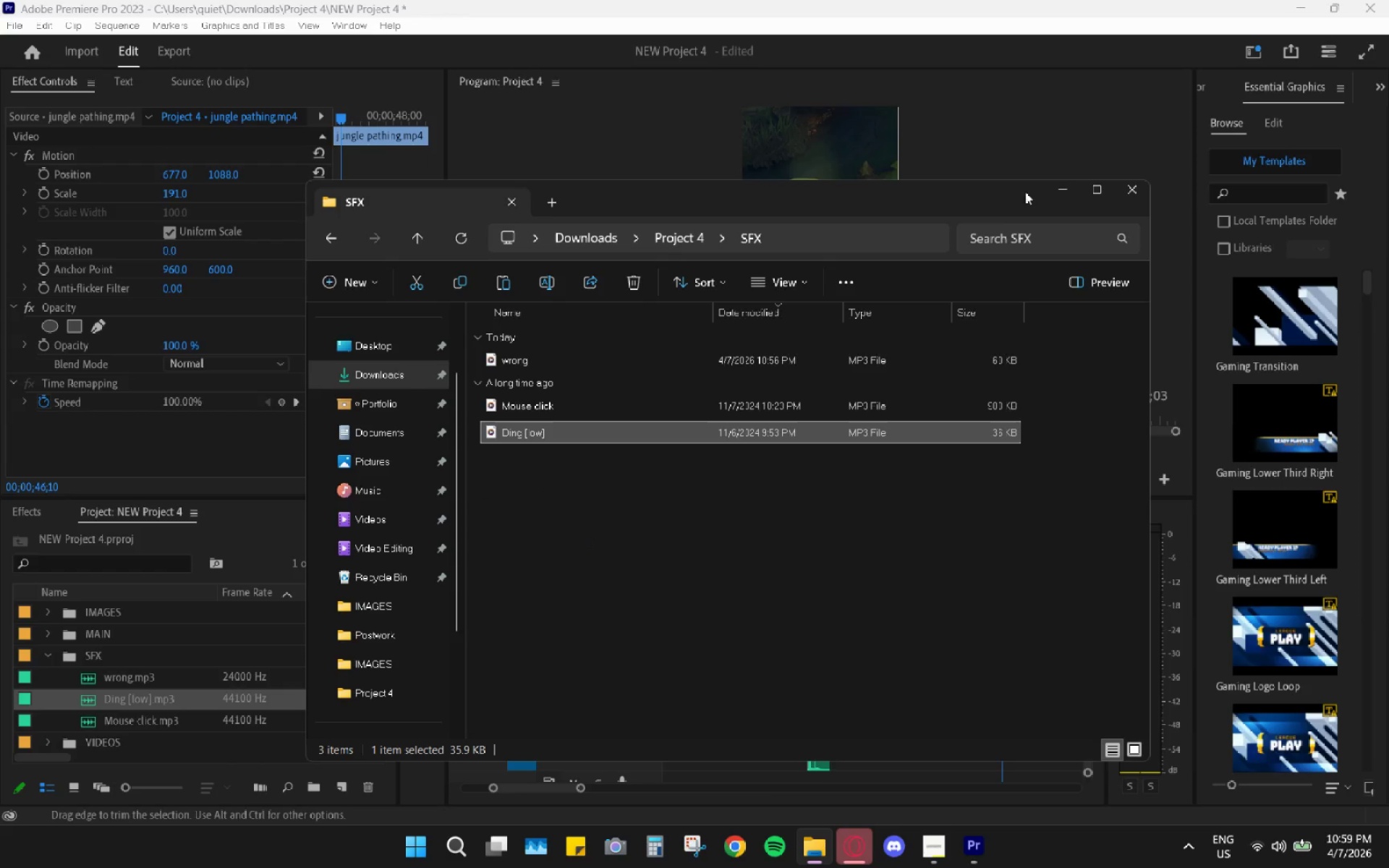 
left_click([1058, 188])
 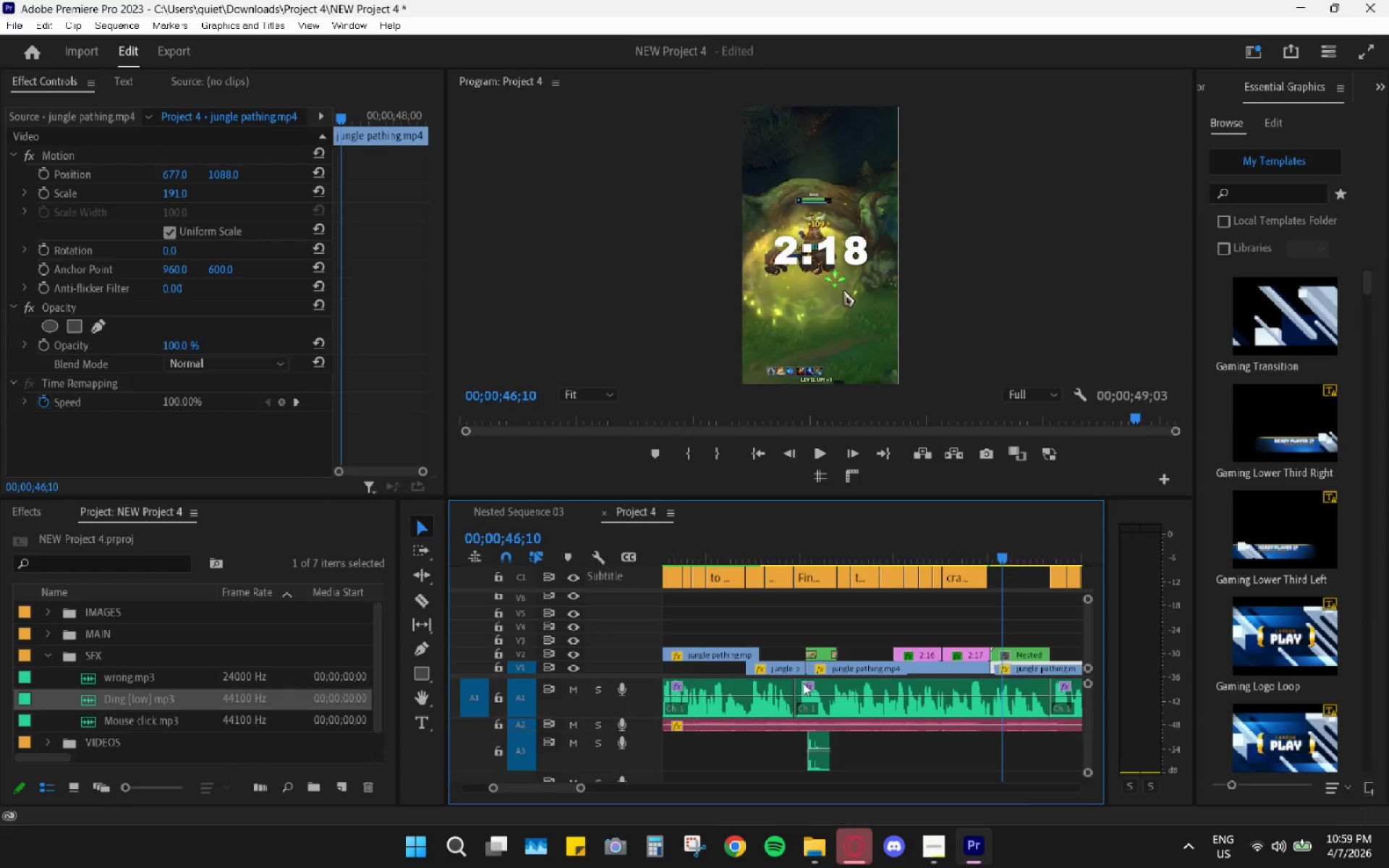 
scroll: coordinate [673, 685], scroll_direction: down, amount: 5.0
 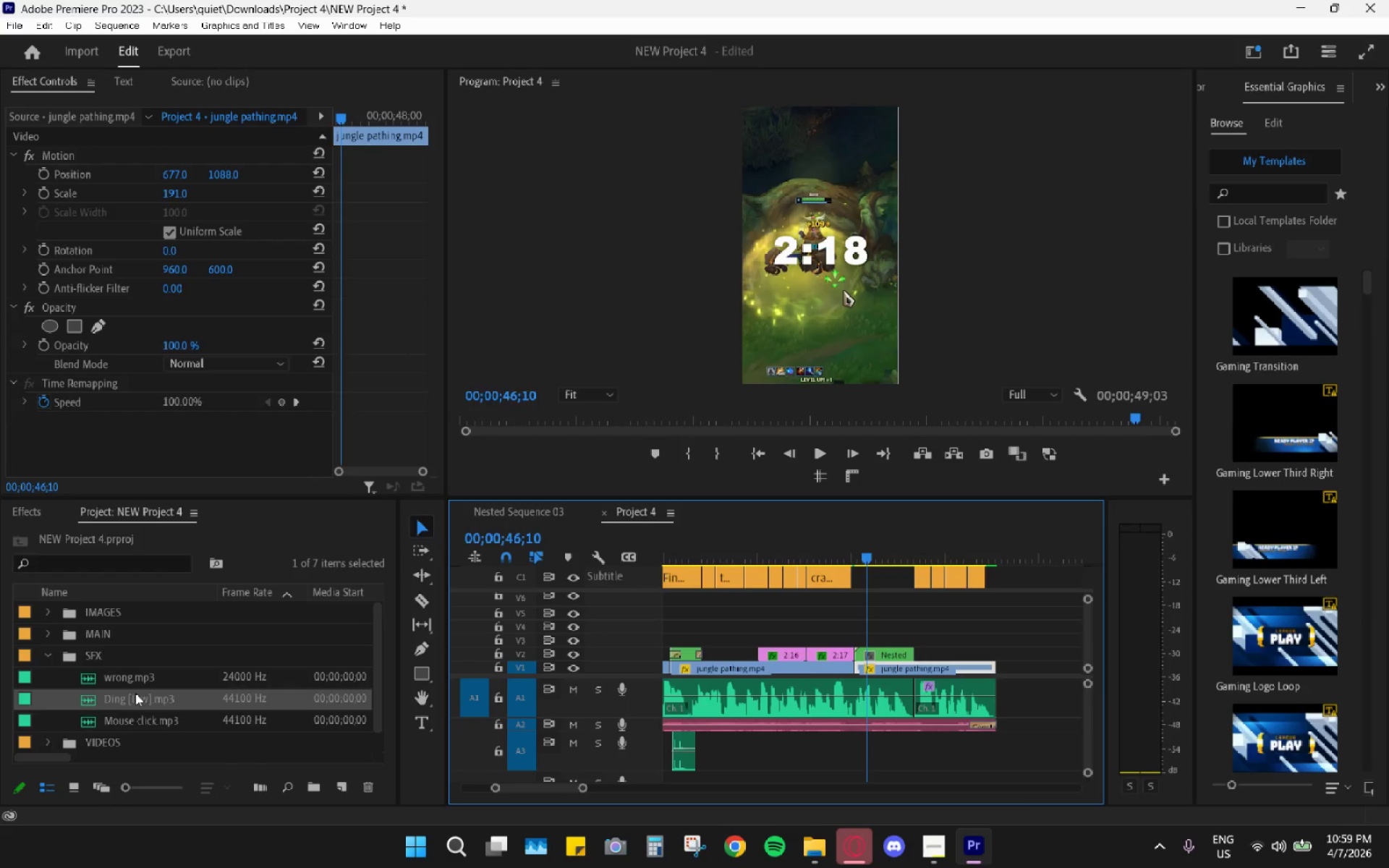 
left_click_drag(start_coordinate=[136, 697], to_coordinate=[857, 746])
 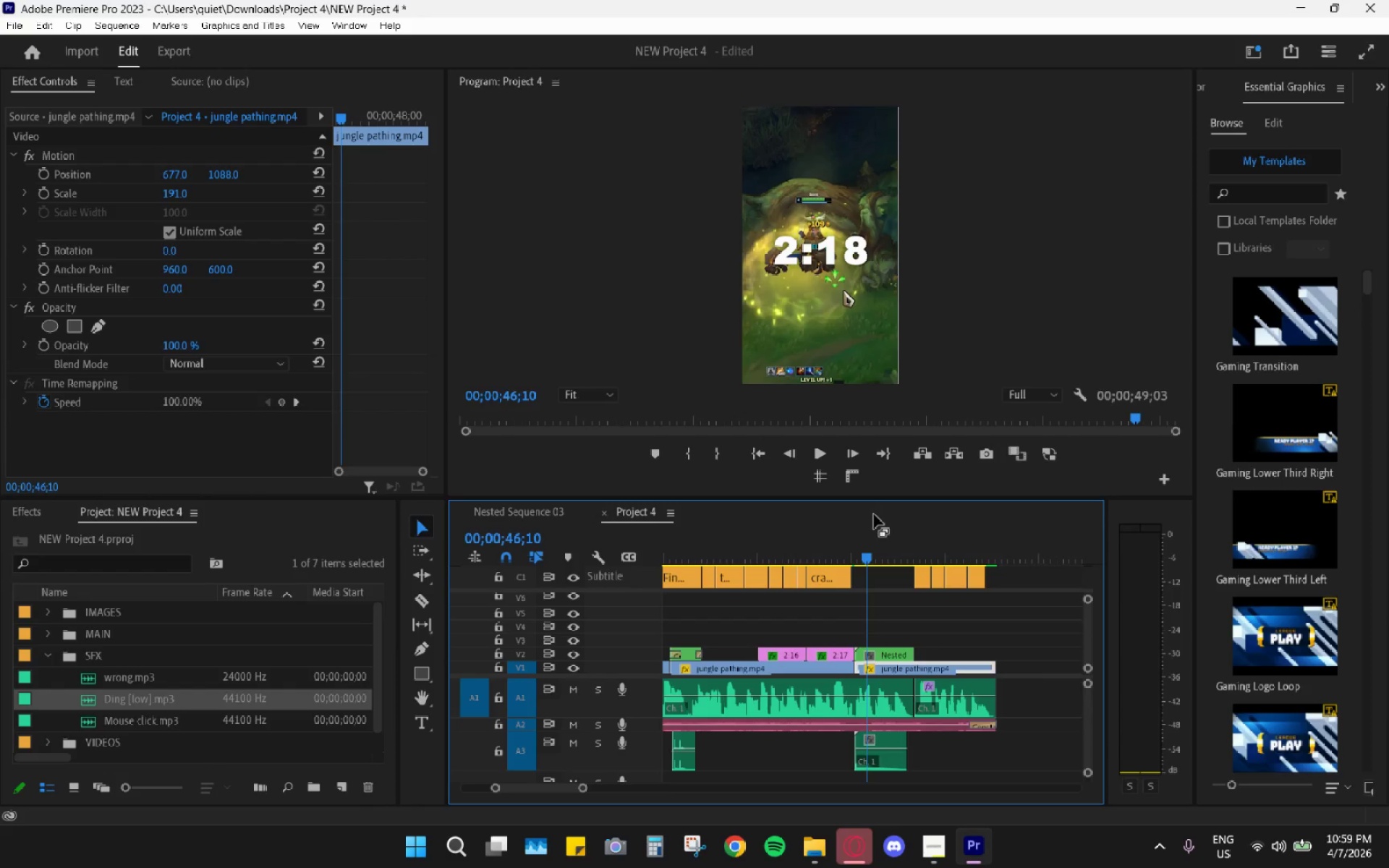 
left_click_drag(start_coordinate=[869, 519], to_coordinate=[859, 526])
 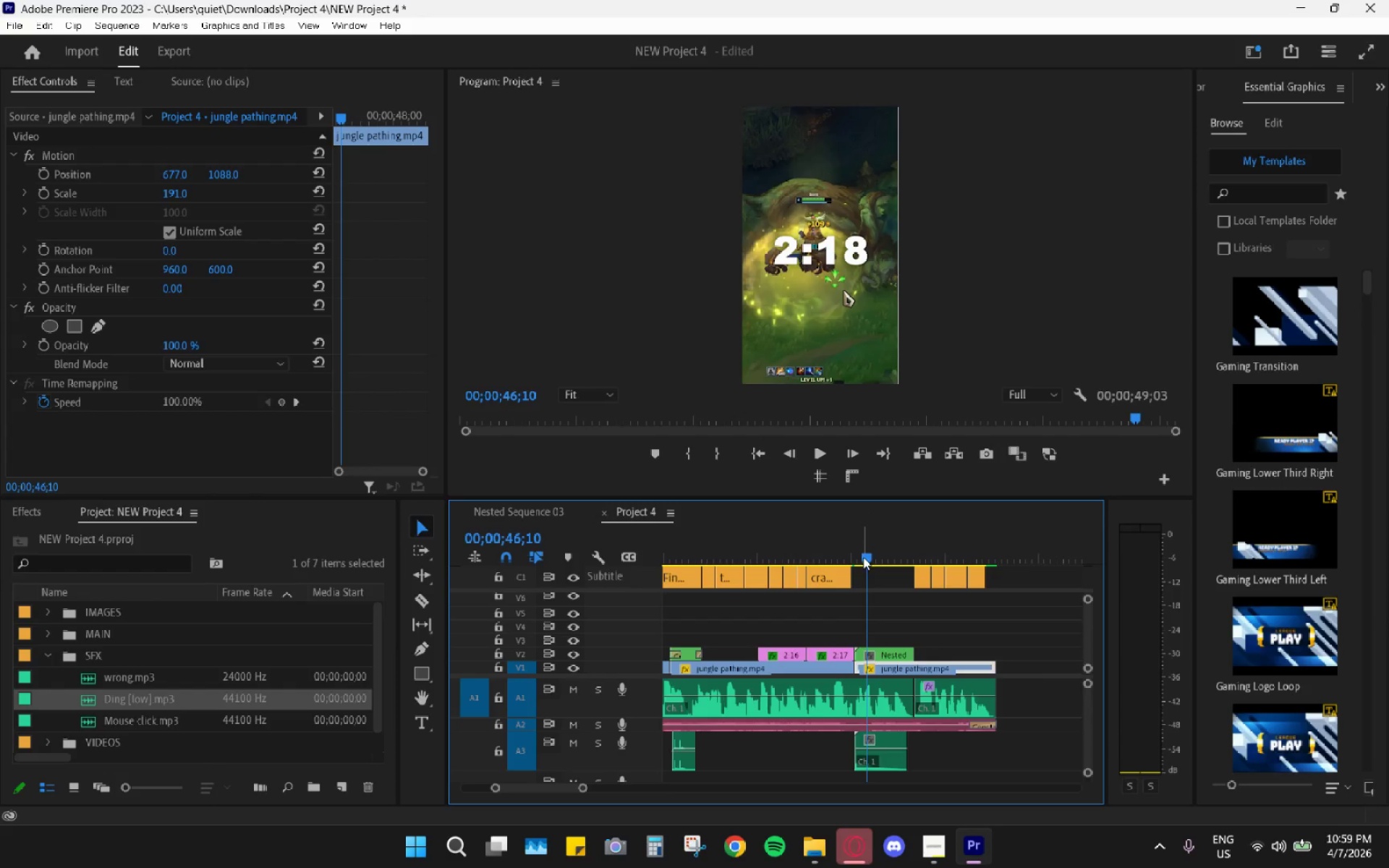 
left_click_drag(start_coordinate=[864, 557], to_coordinate=[844, 554])
 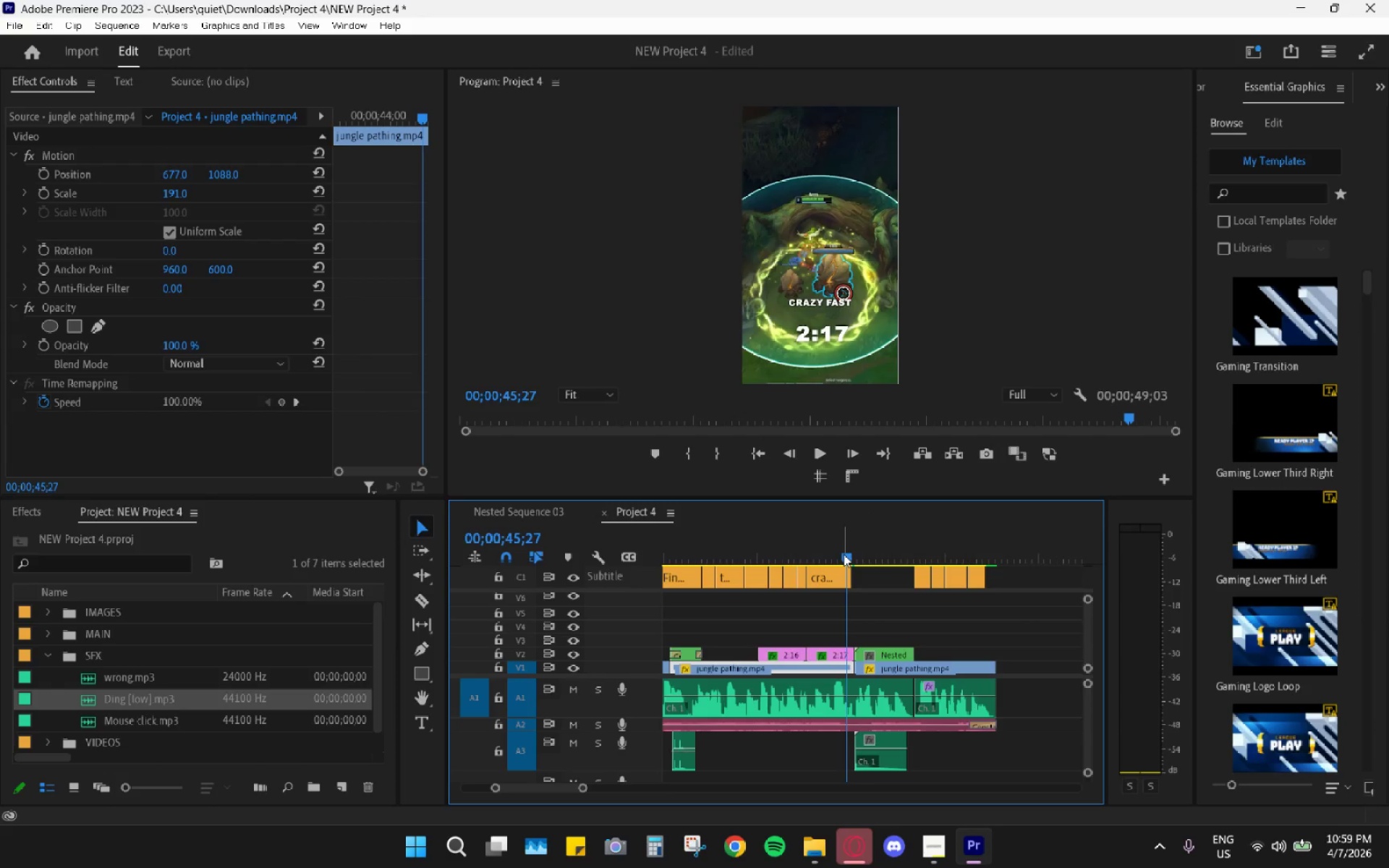 
key(Space)
 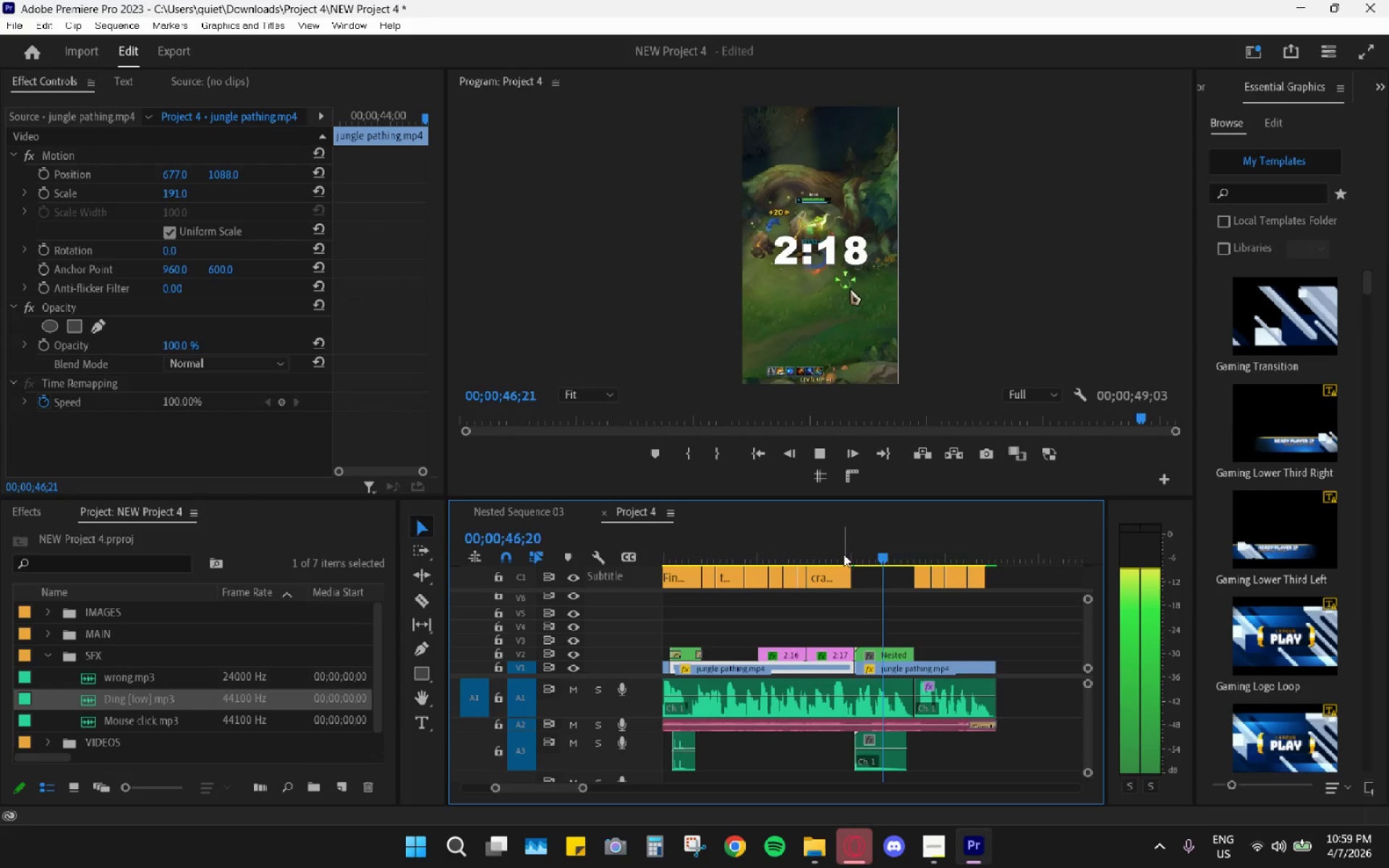 
key(Space)
 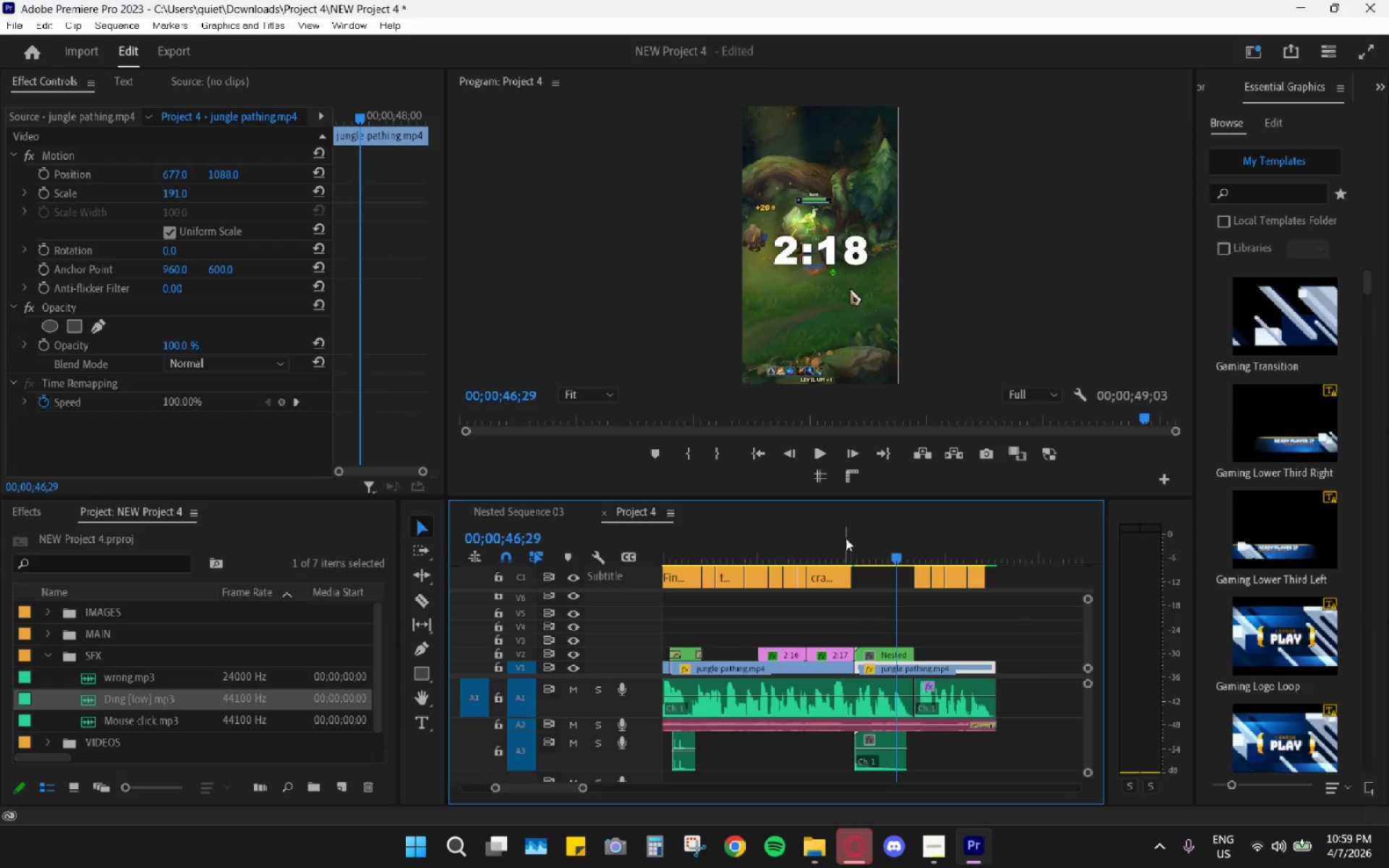 
left_click_drag(start_coordinate=[844, 538], to_coordinate=[838, 538])
 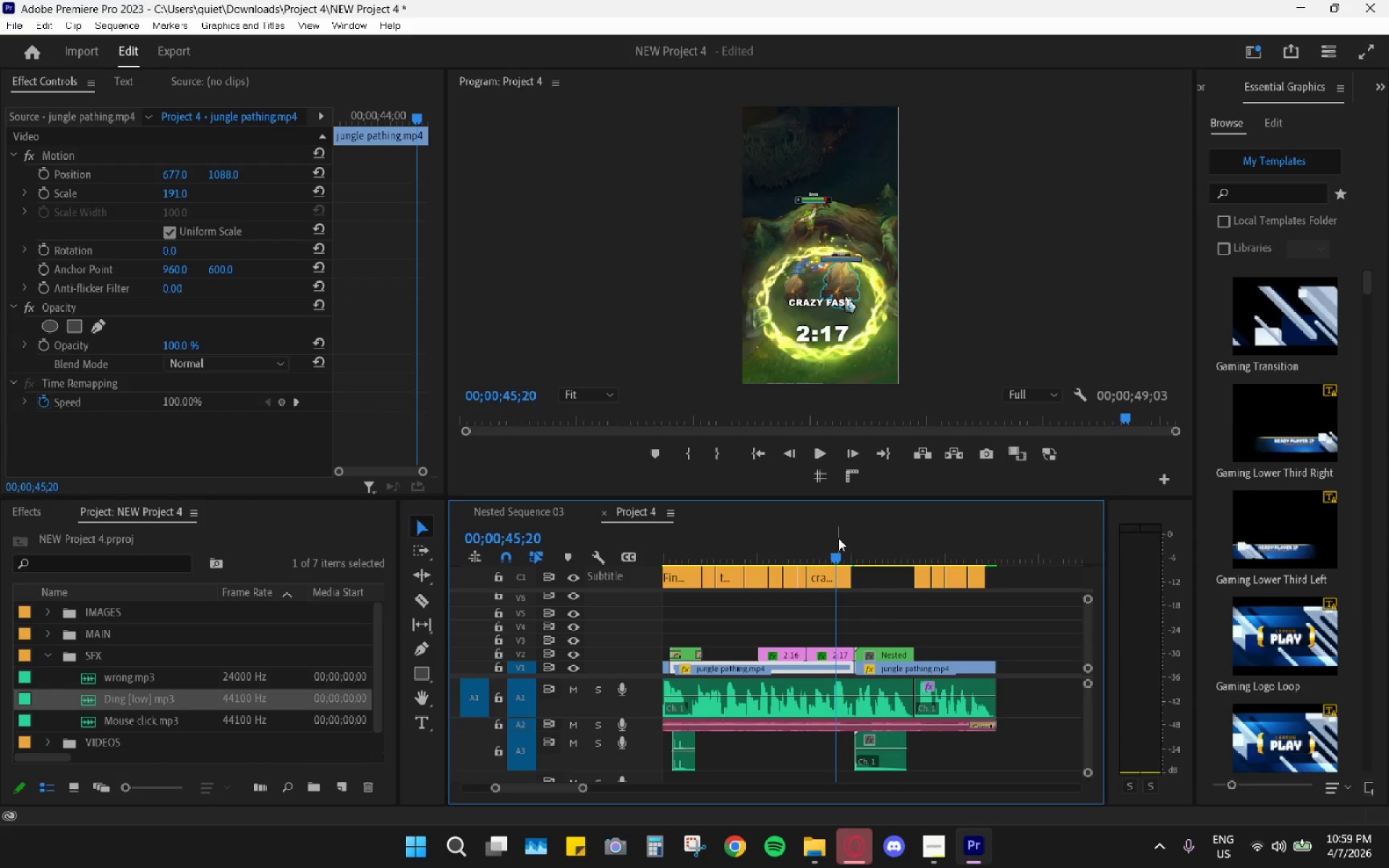 
key(Space)
 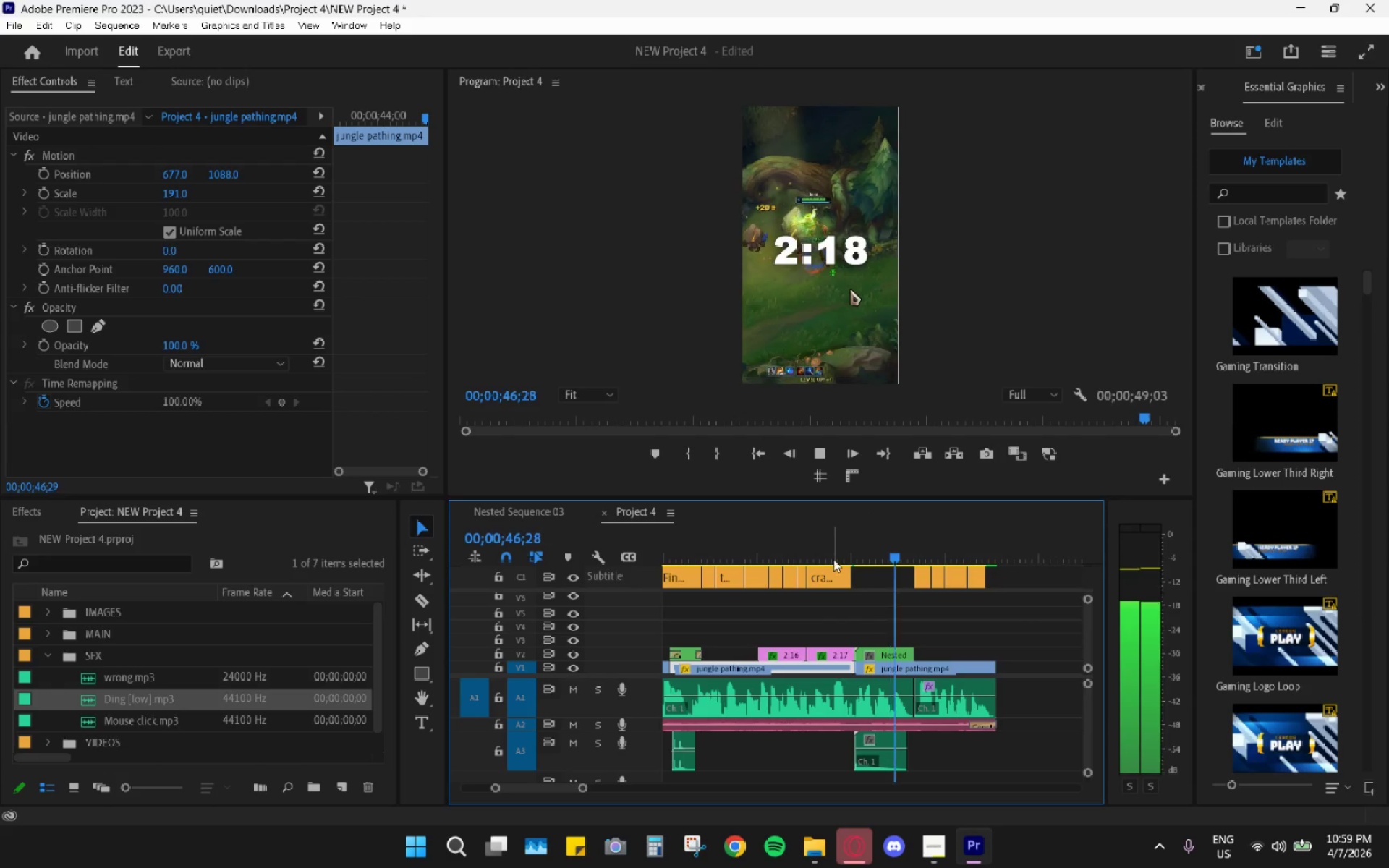 
key(Space)
 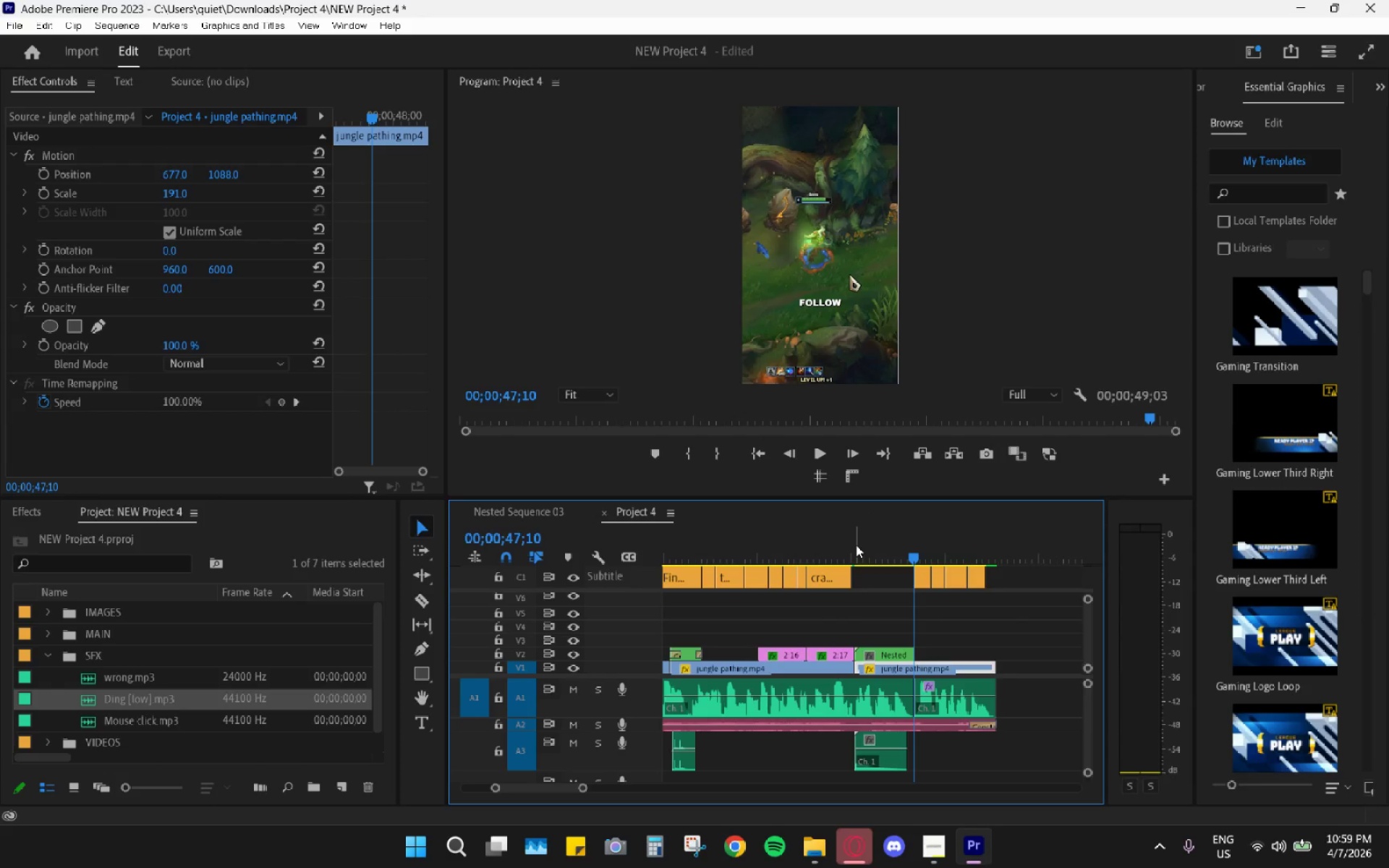 
left_click_drag(start_coordinate=[854, 543], to_coordinate=[842, 542])
 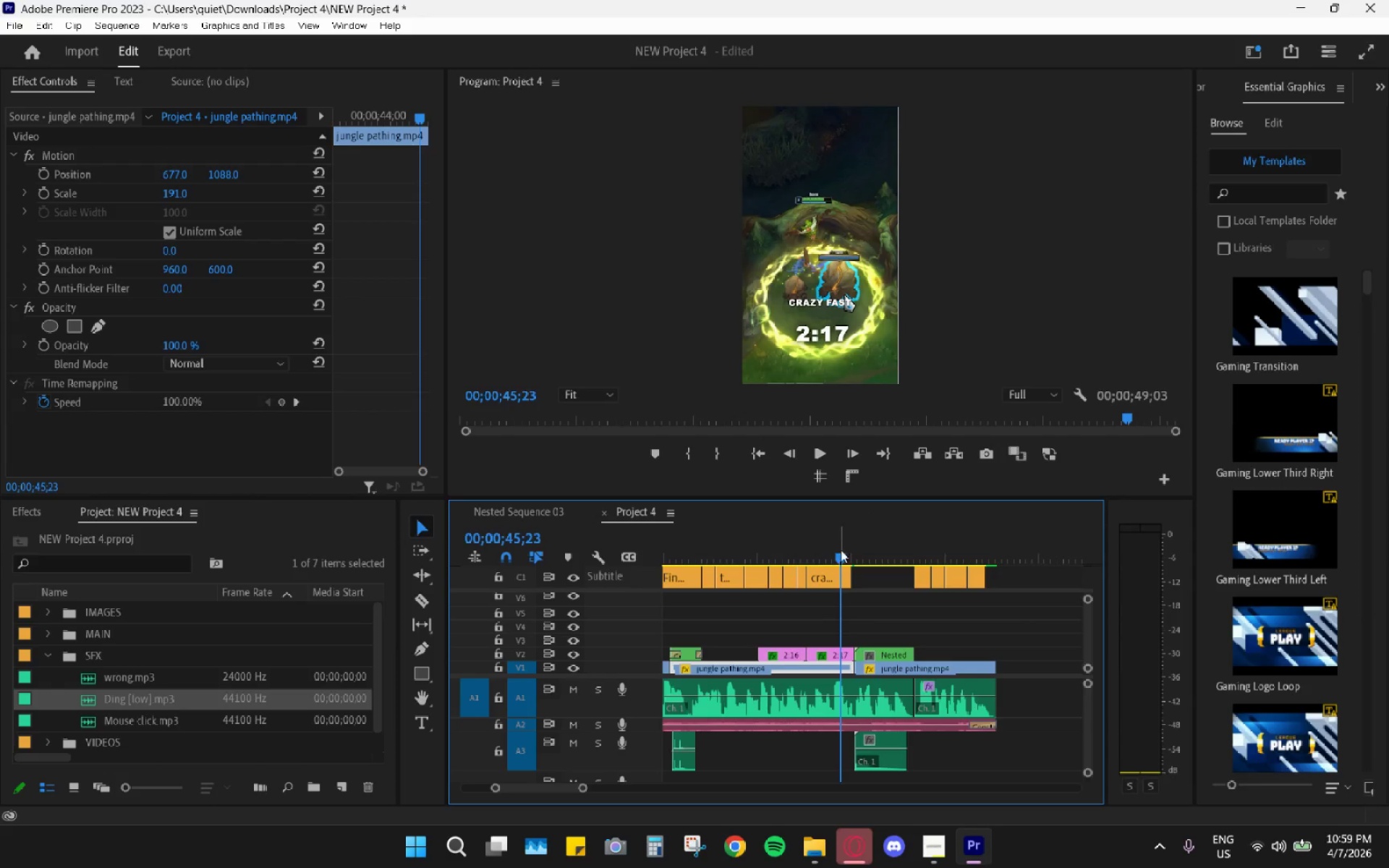 
key(Space)
 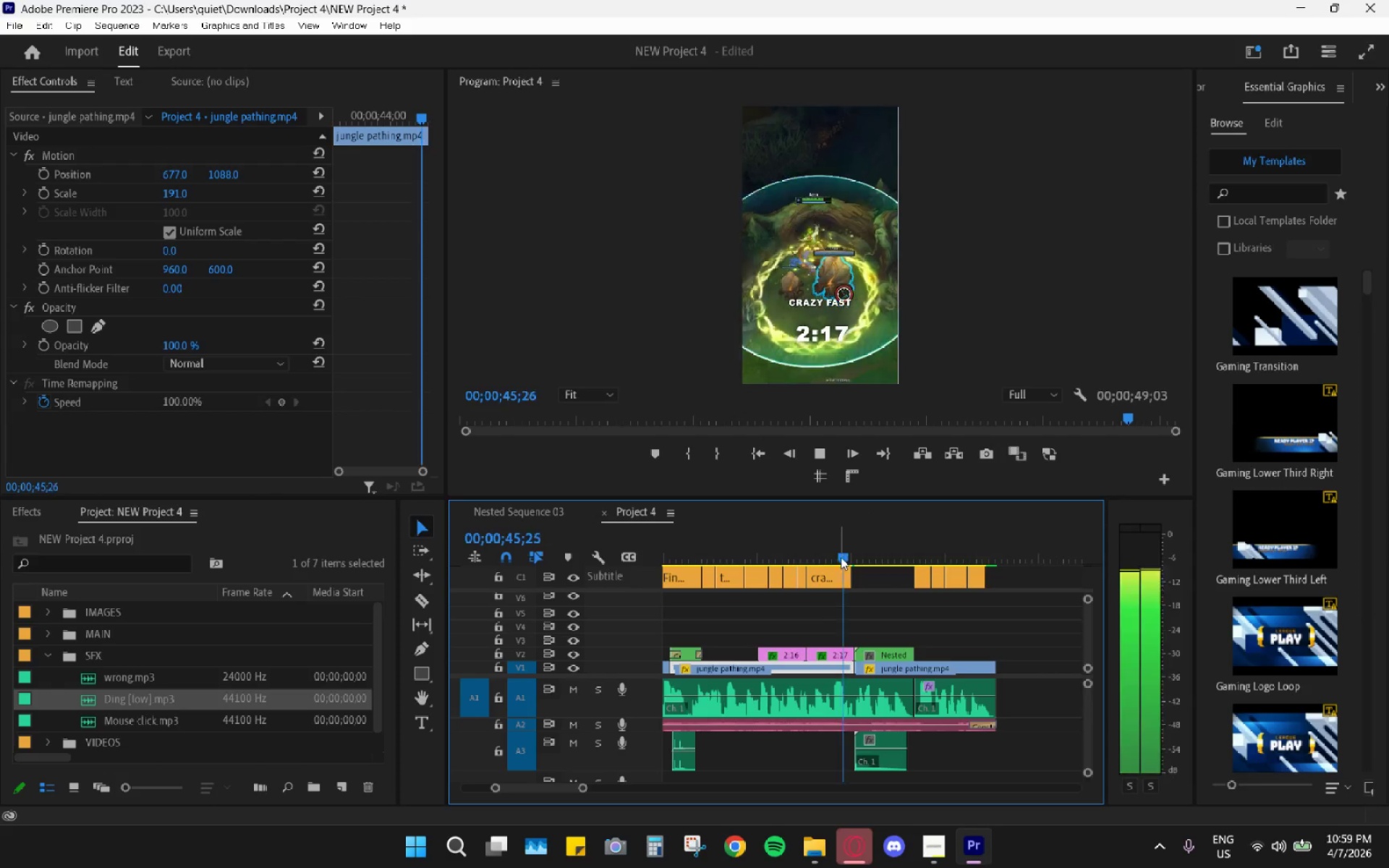 
mouse_move([841, 576])
 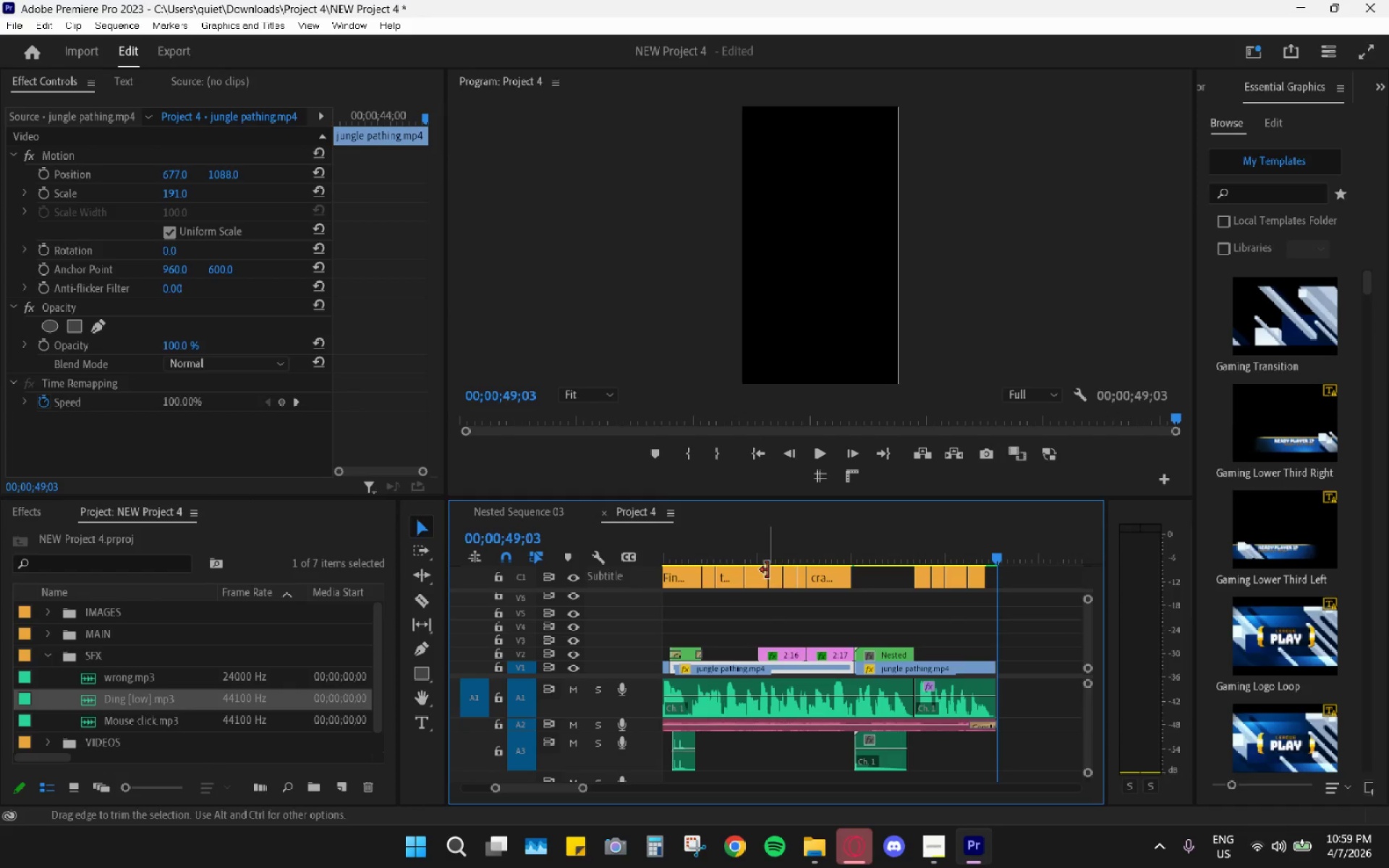 
hold_key(key=AltLeft, duration=0.89)
scroll: coordinate [825, 689], scroll_direction: down, amount: 17.0
 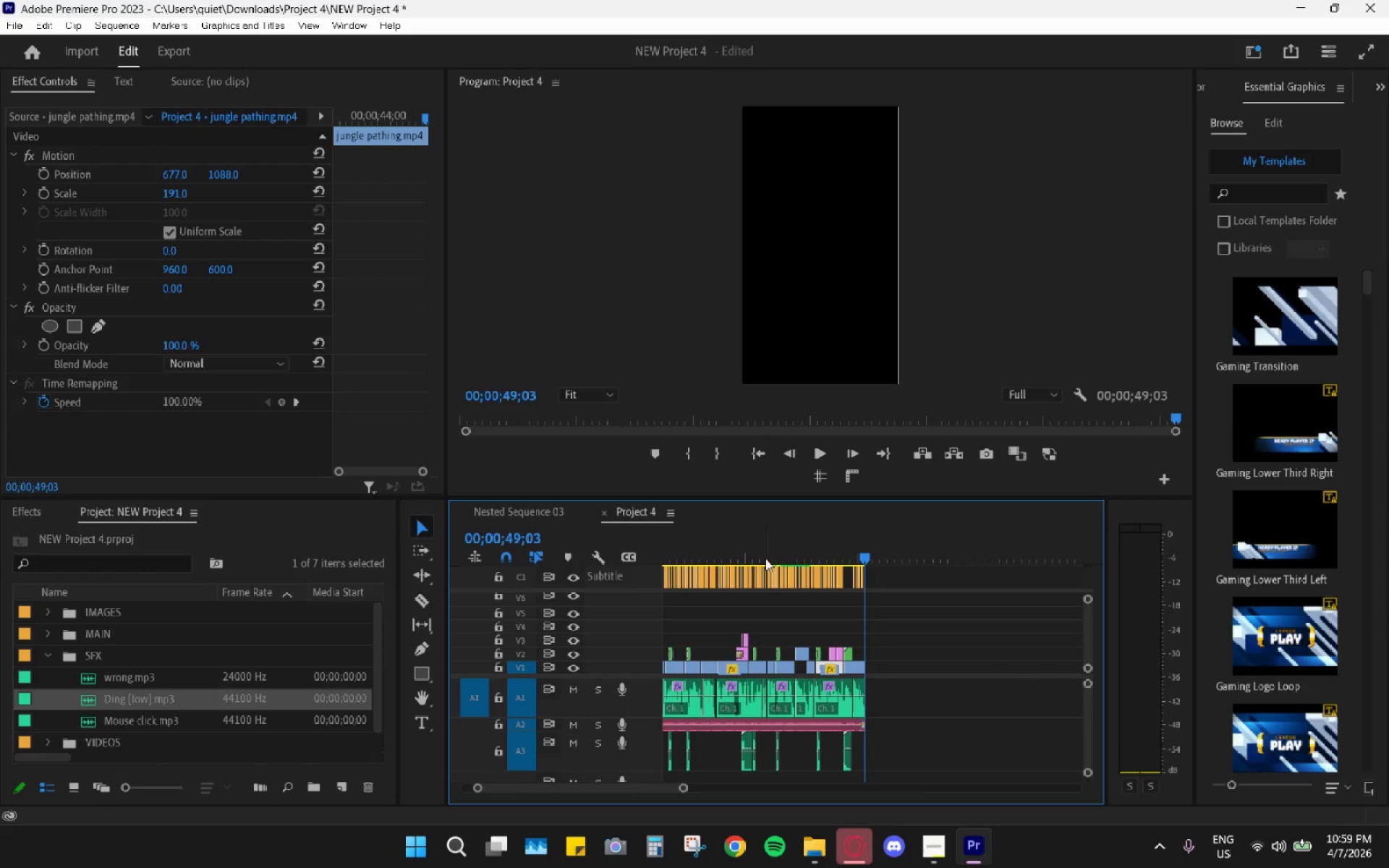 
left_click_drag(start_coordinate=[749, 540], to_coordinate=[426, 527])
 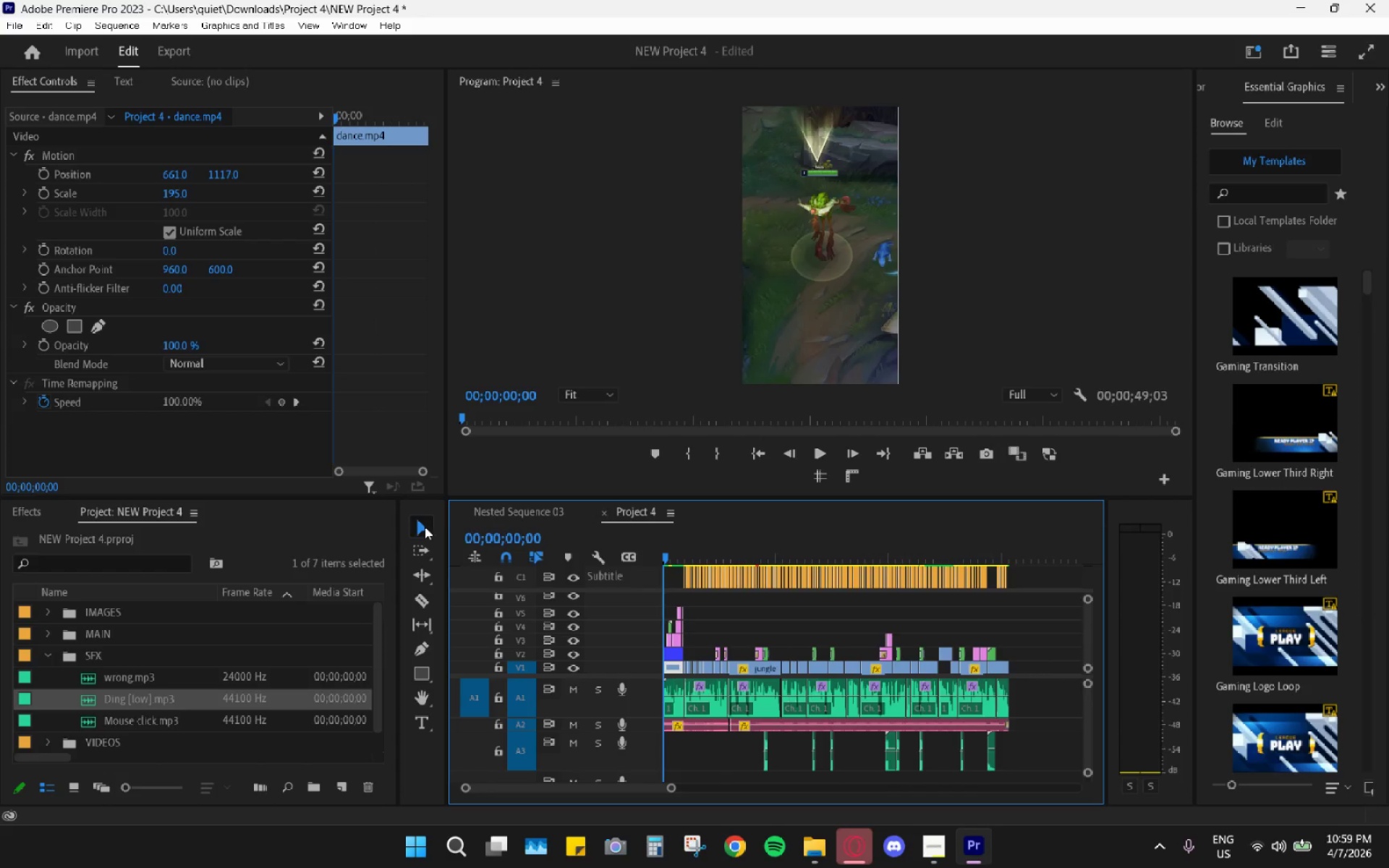 
key(Space)
 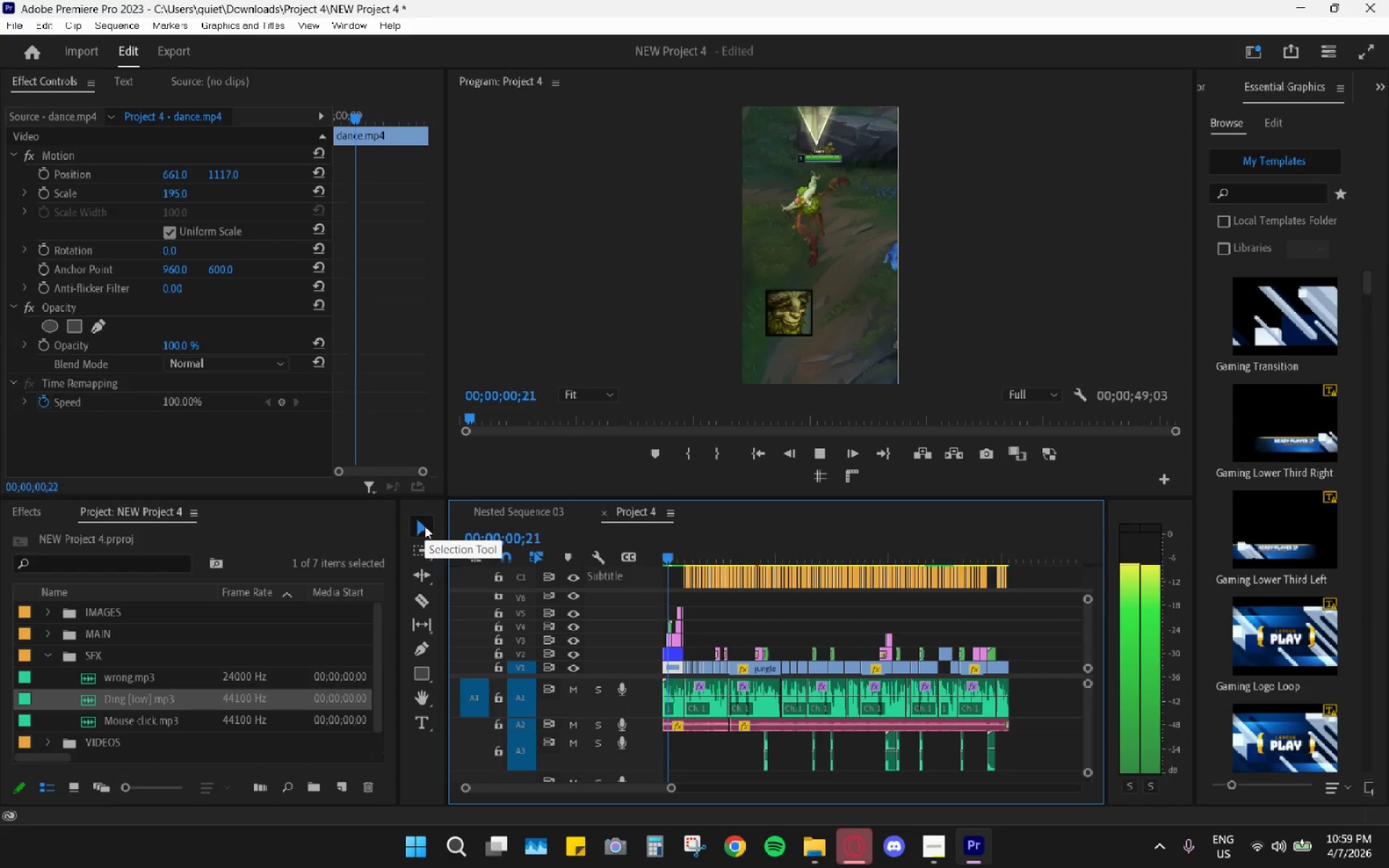 
mouse_move([473, 584])
 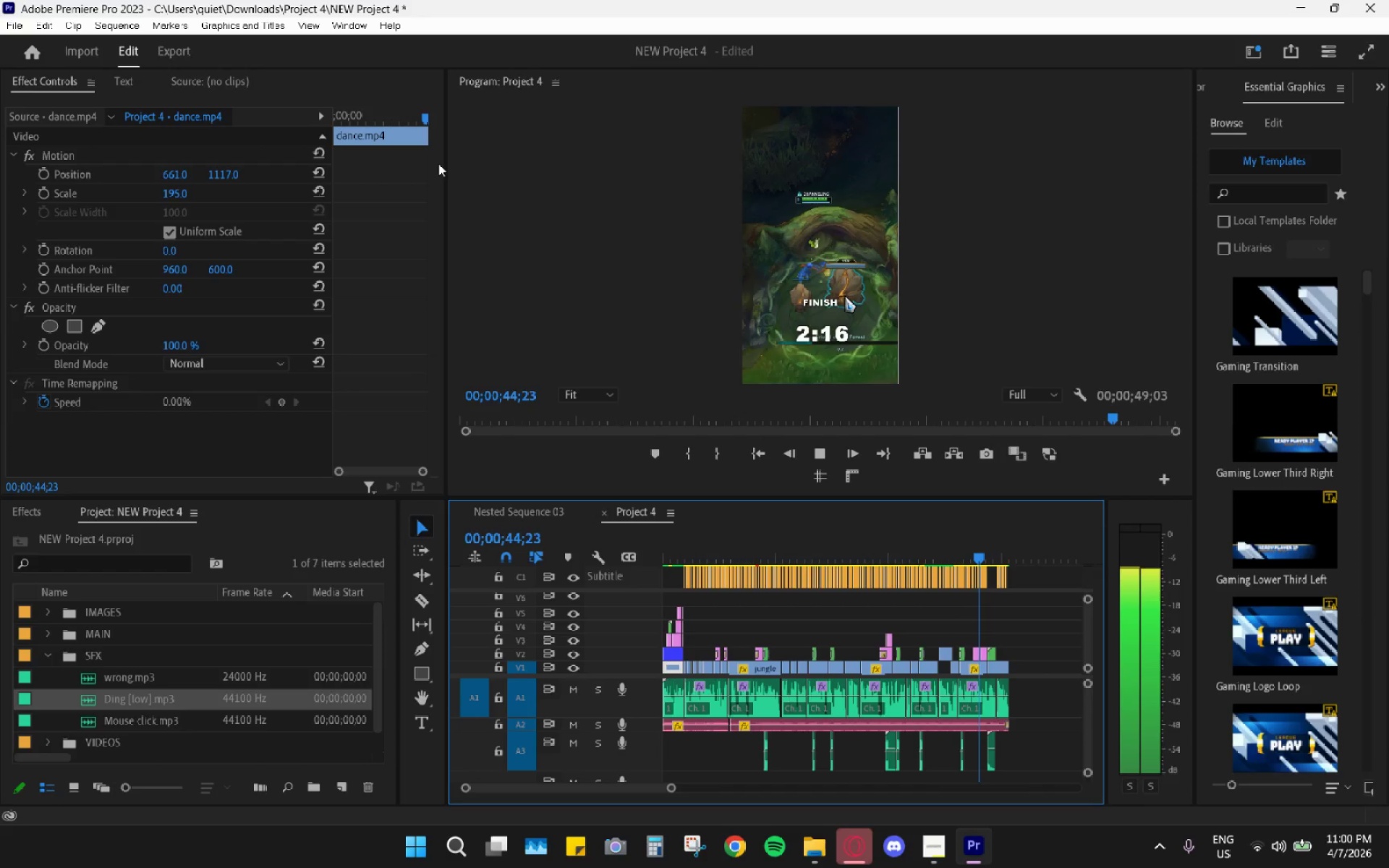 
wait(47.72)
 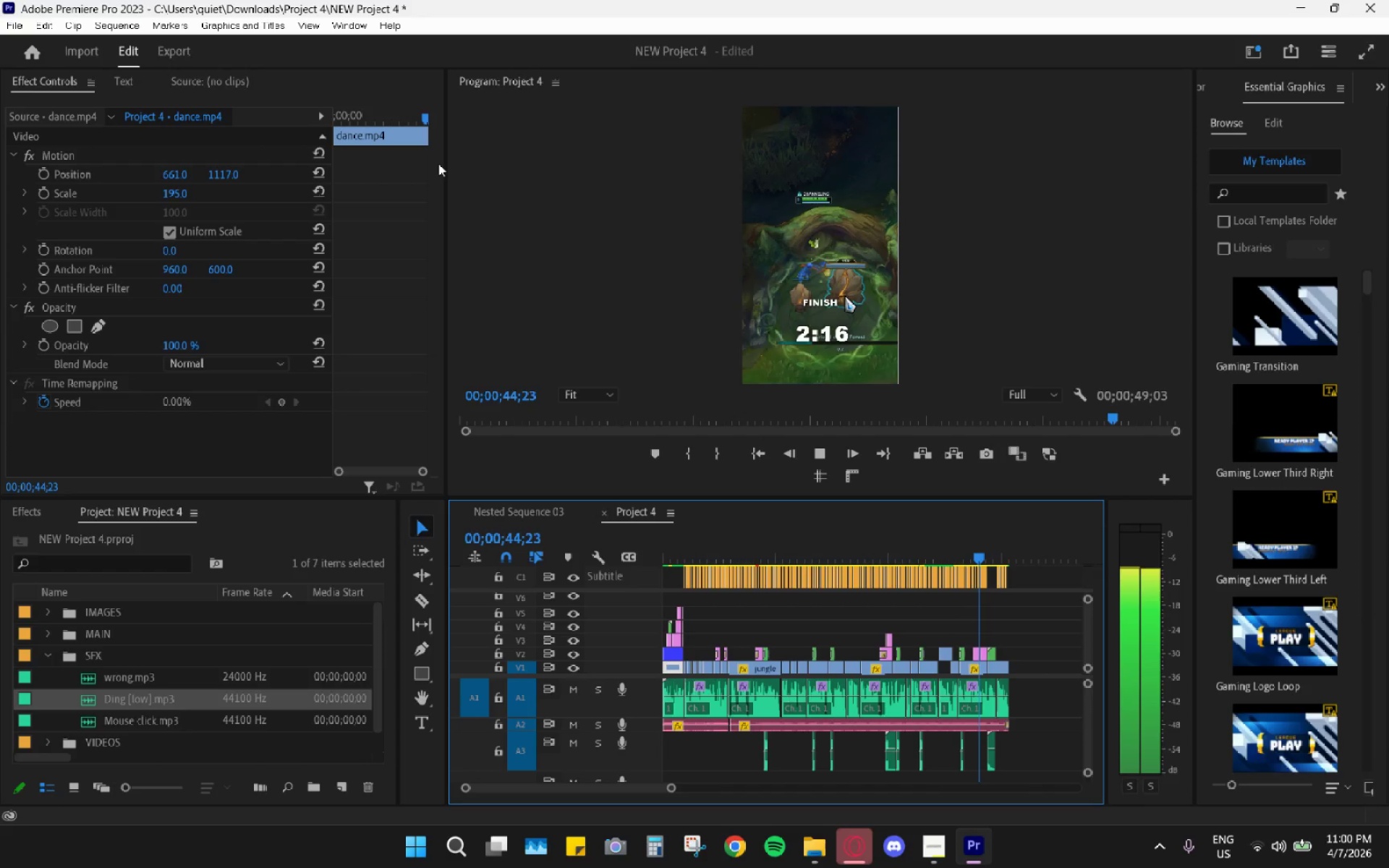 
left_click([15, 22])
 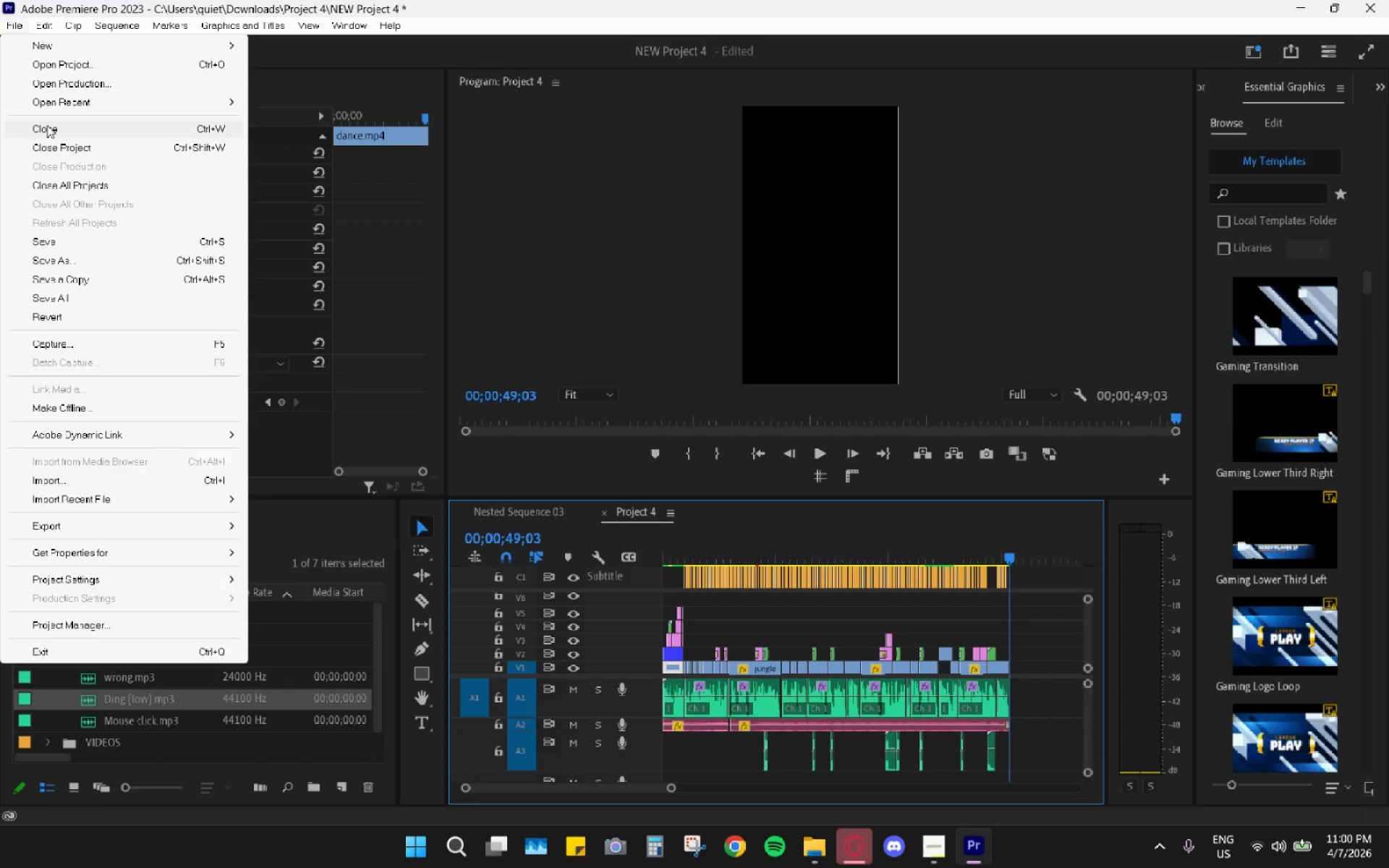 
left_click([47, 239])
 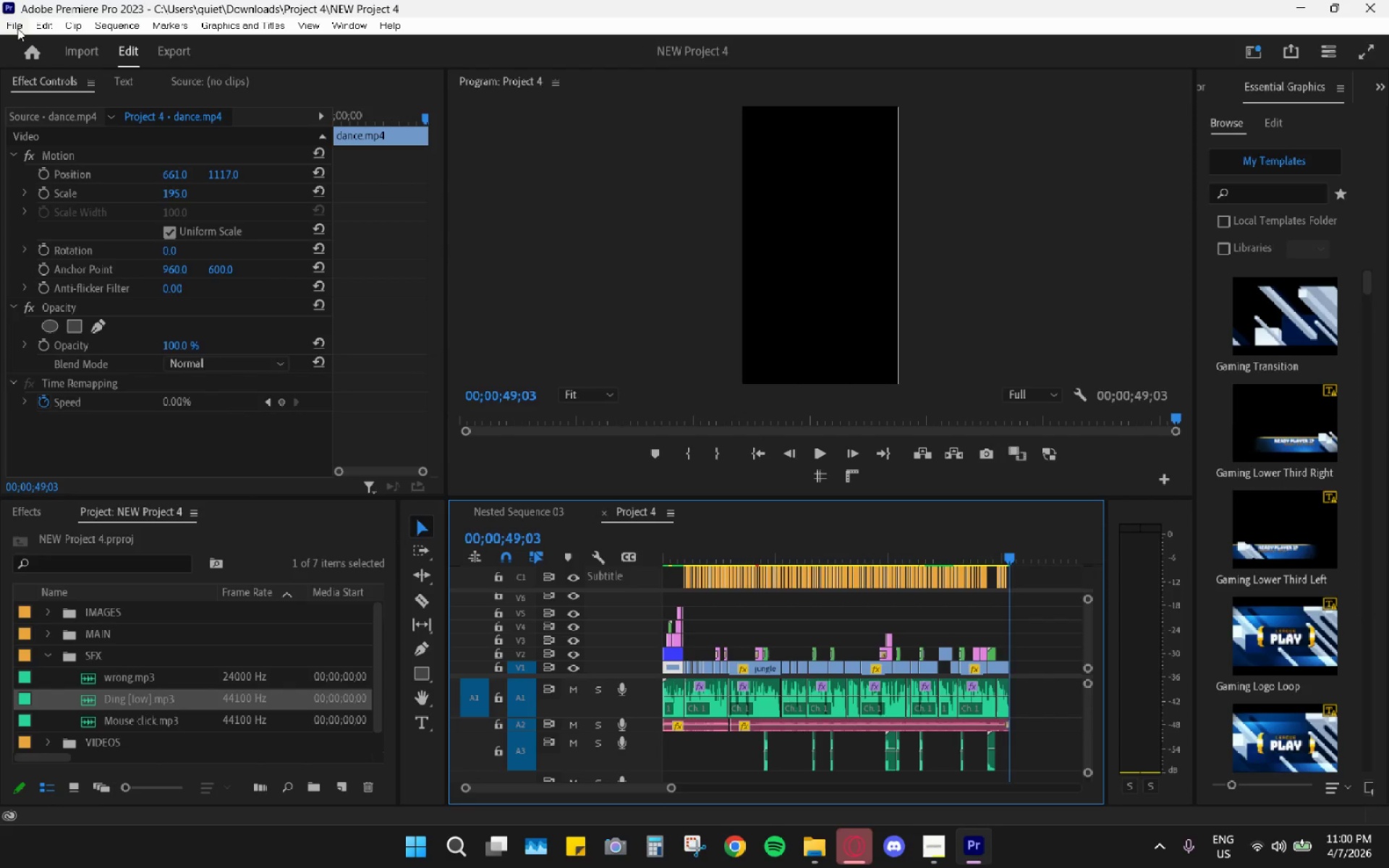 
left_click([17, 27])
 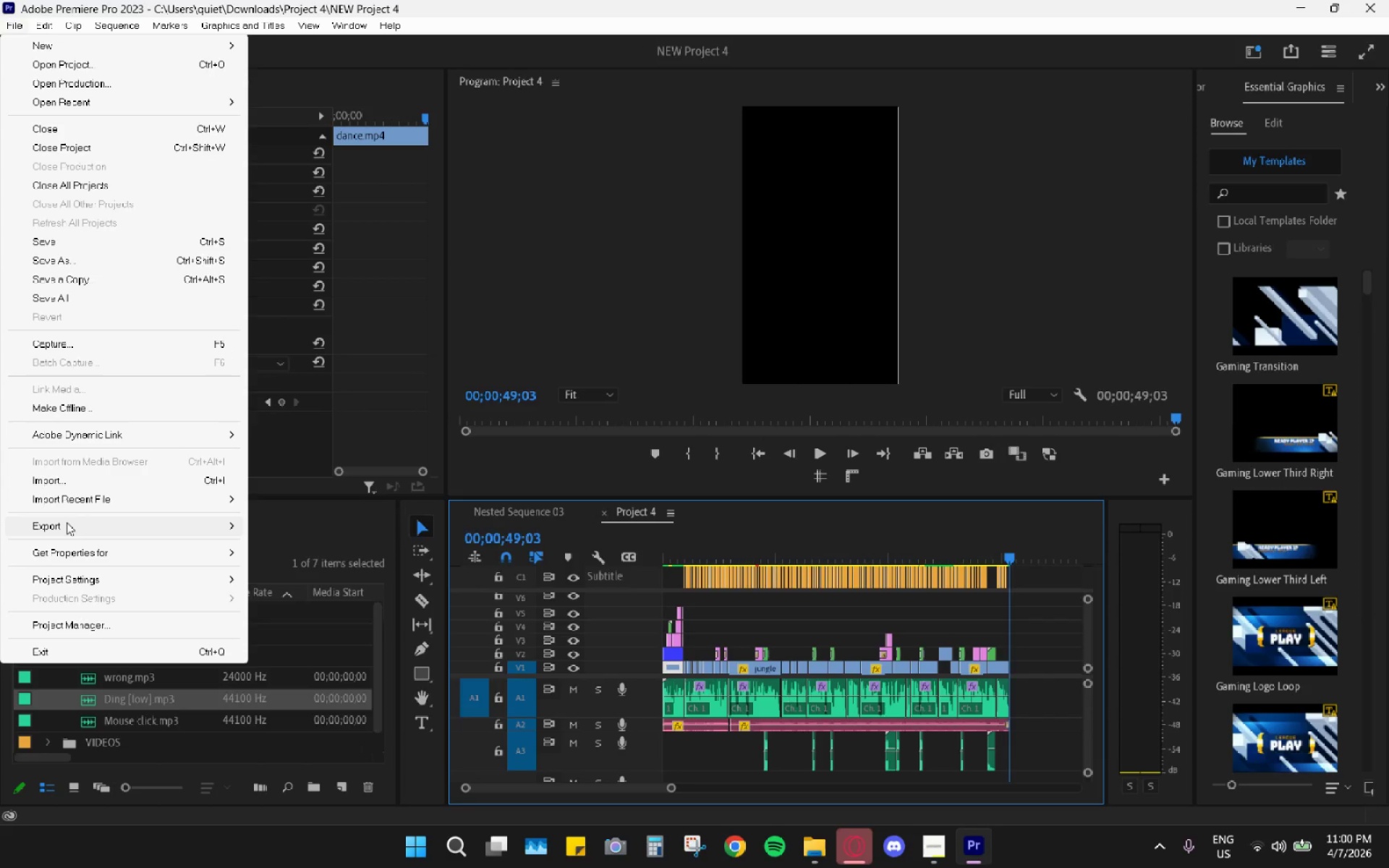 
left_click([292, 527])
 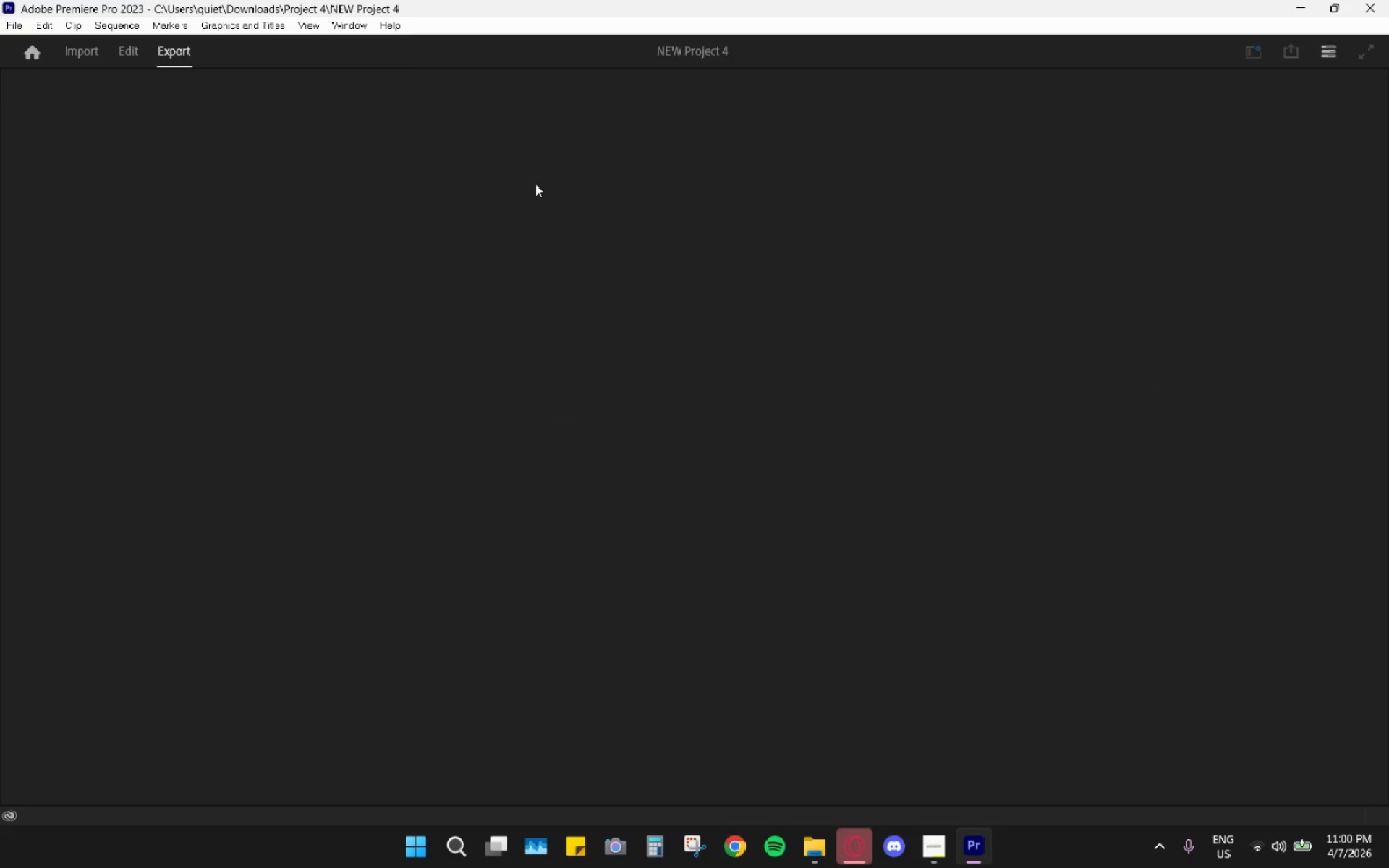 
left_click([918, 847])